 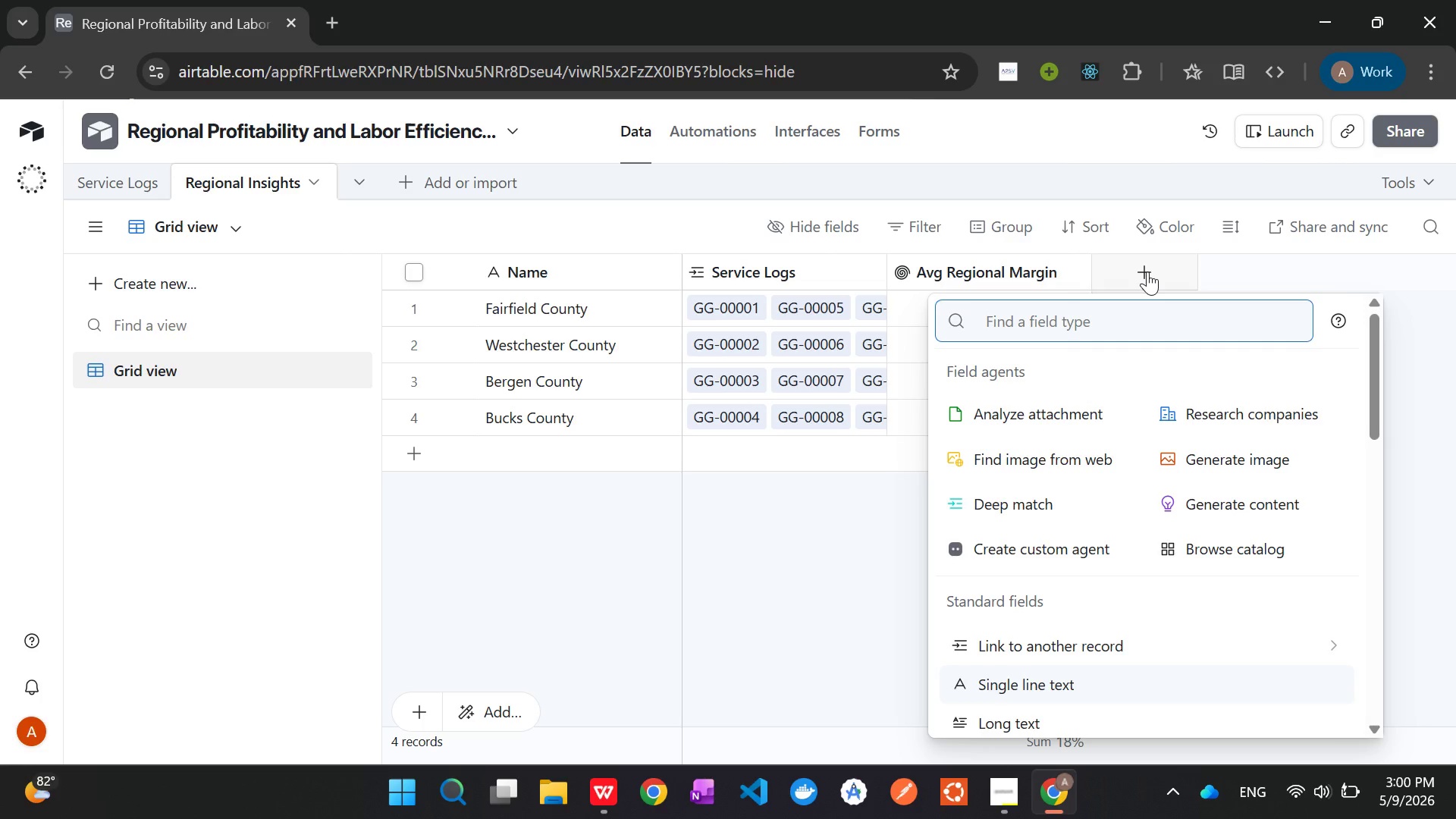 
type(roll)
 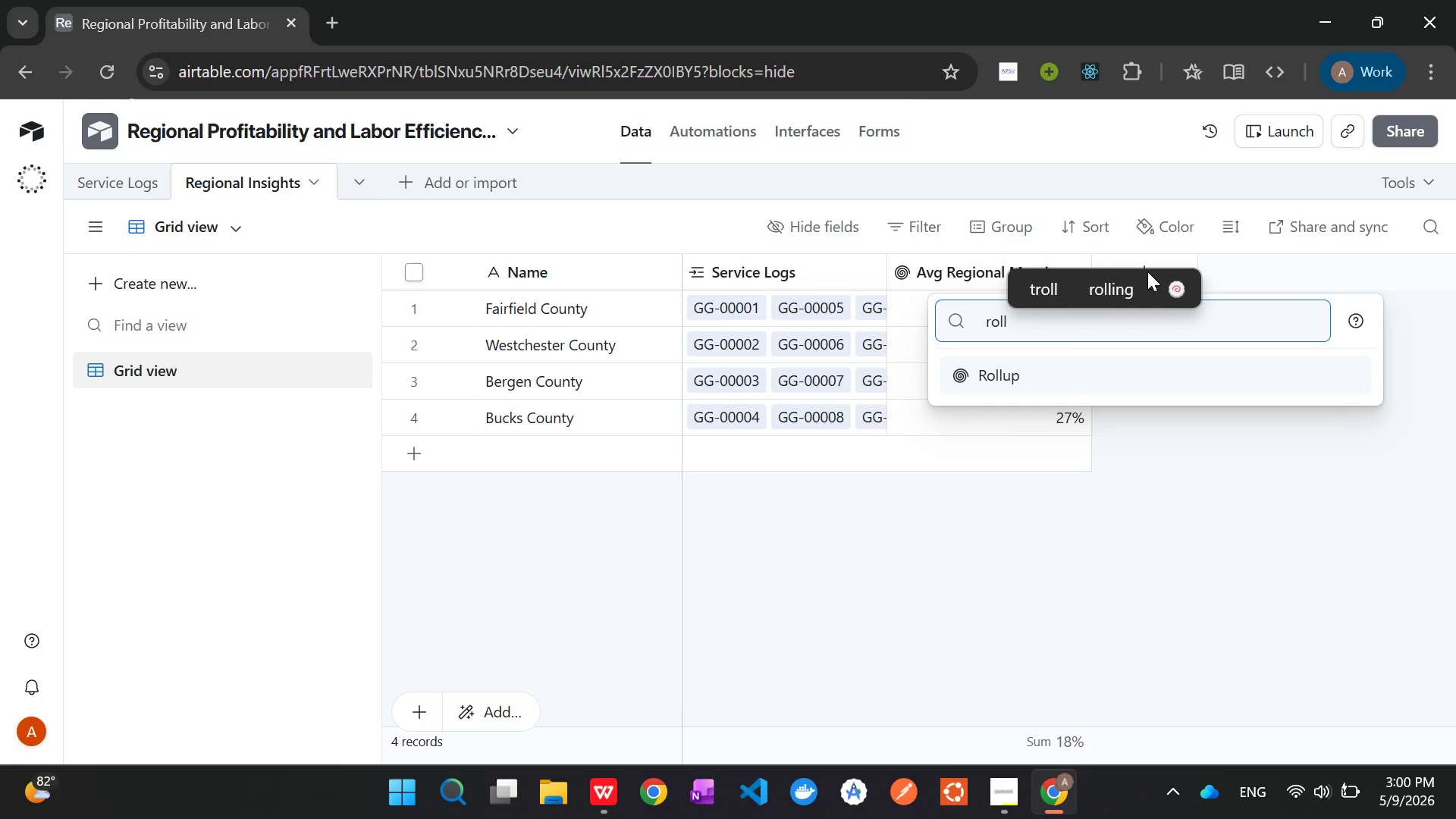 
key(Enter)
 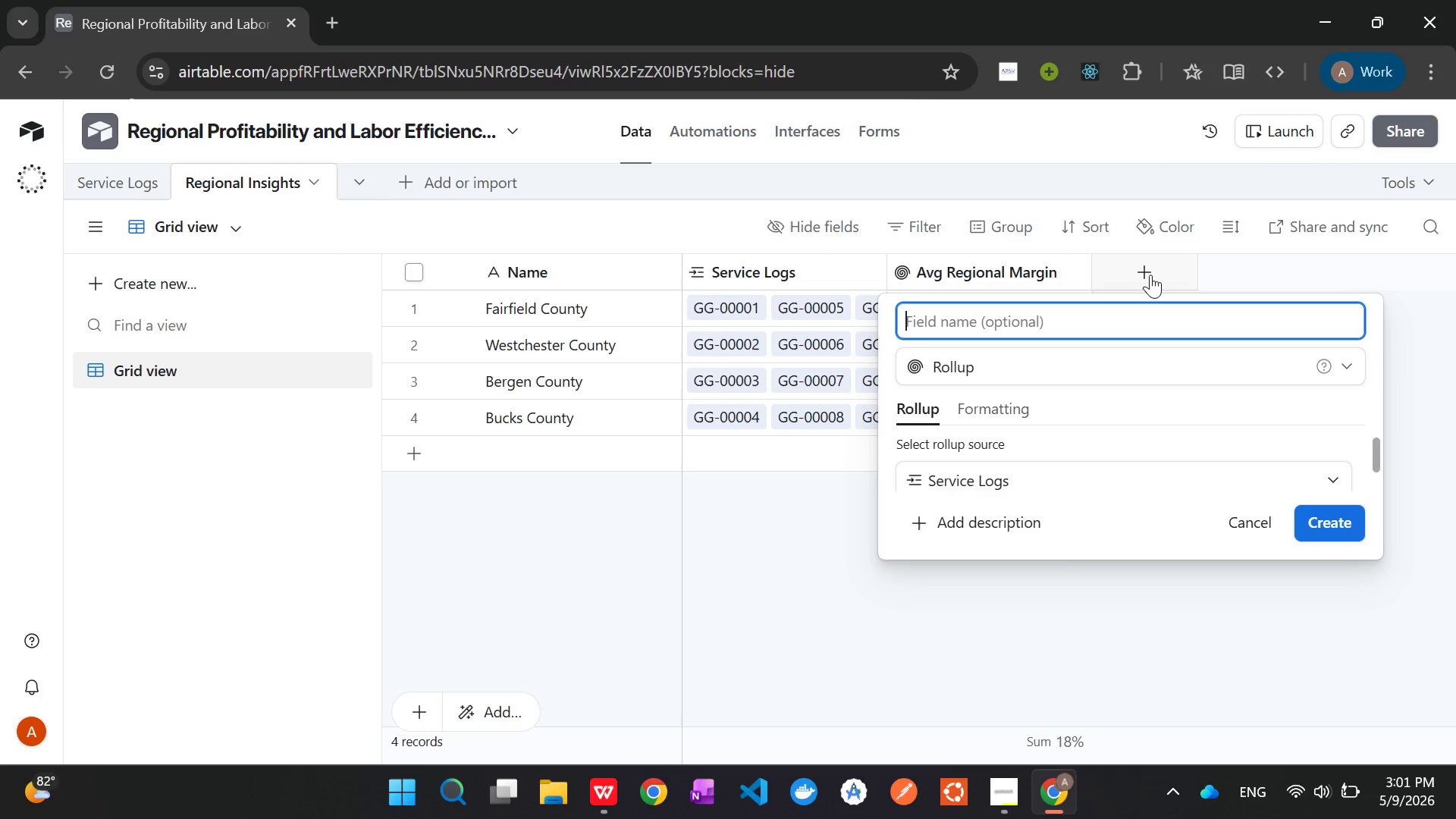 
wait(31.11)
 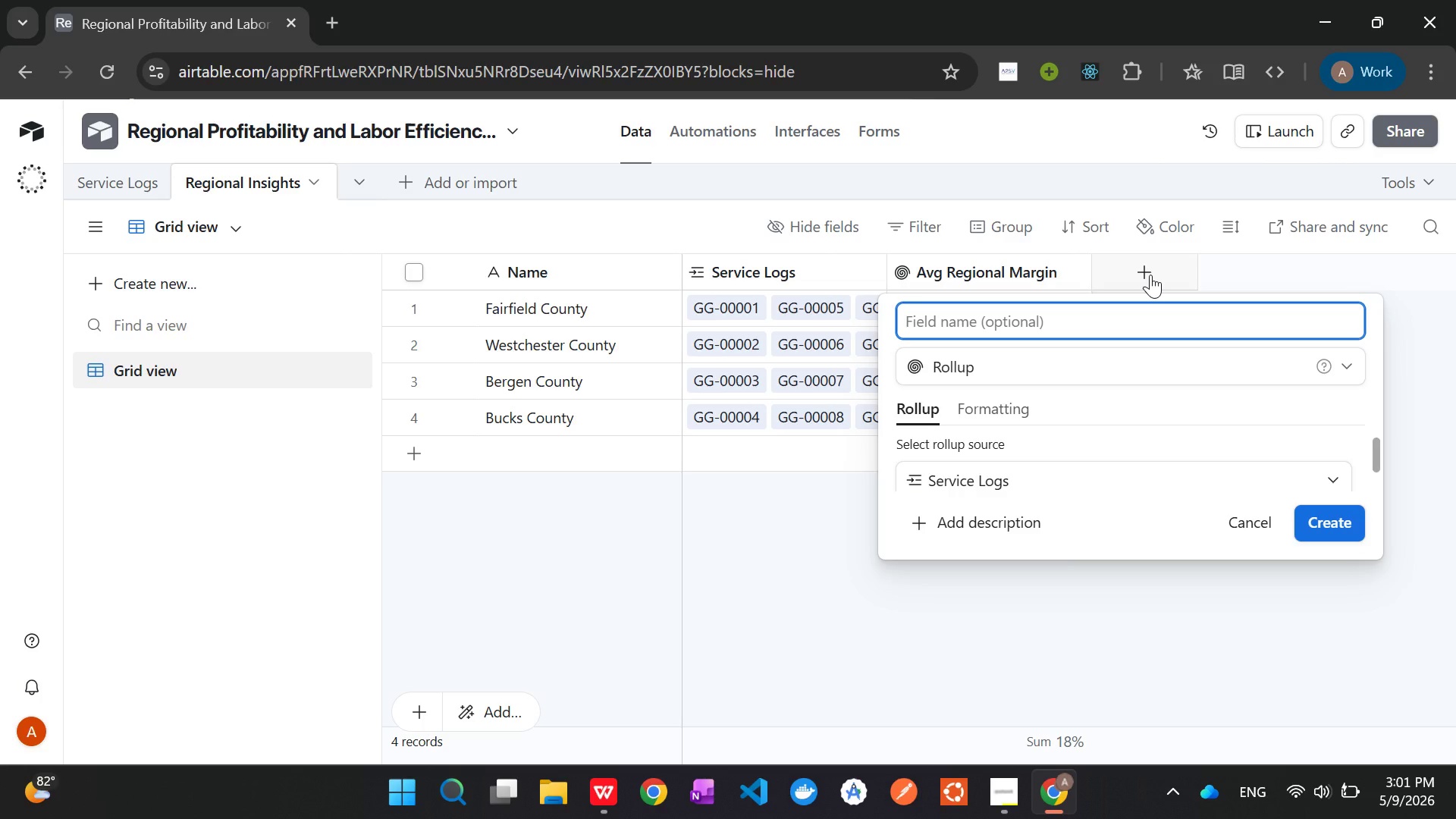 
type(Regional LER)
 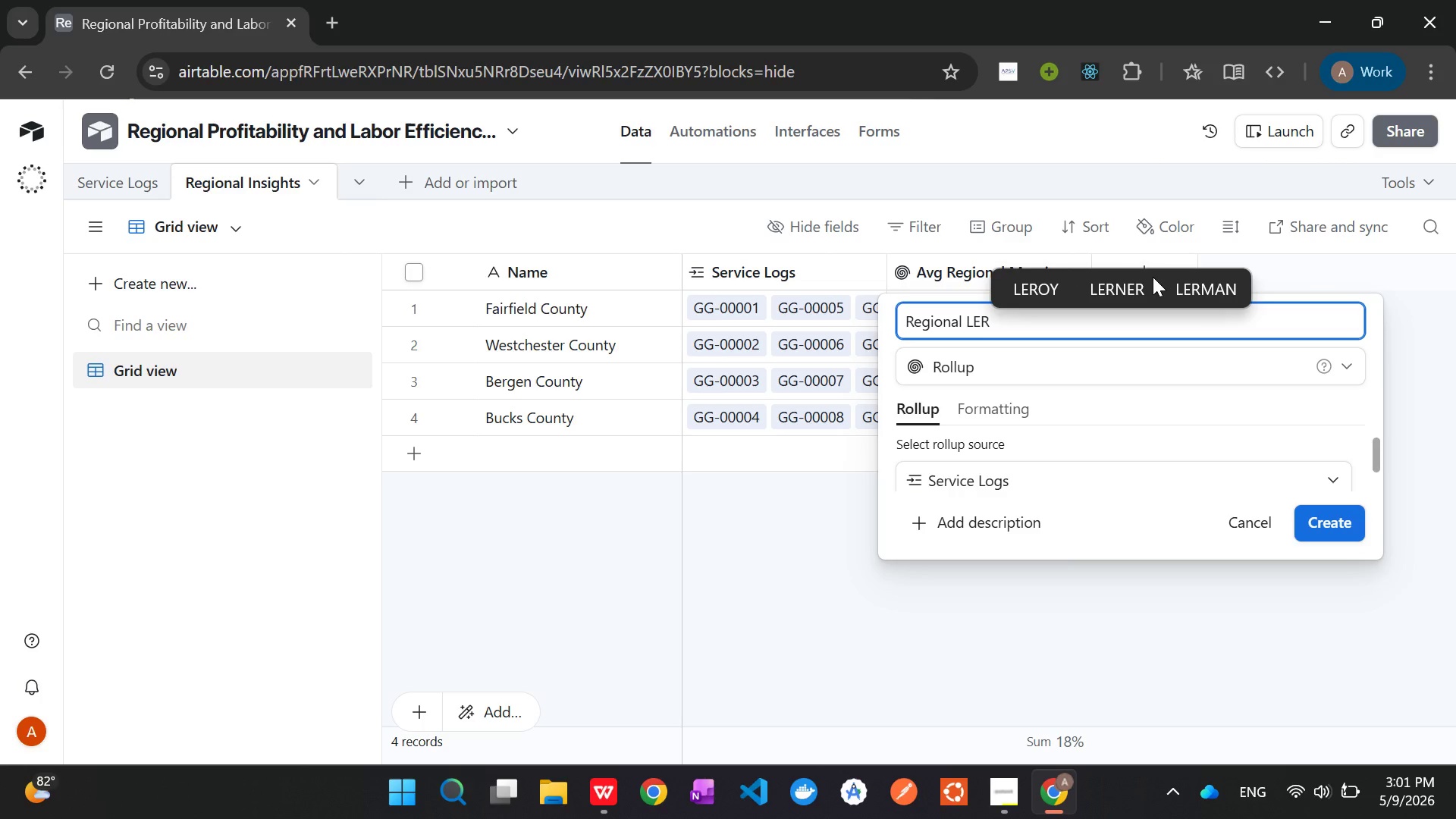 
wait(10.73)
 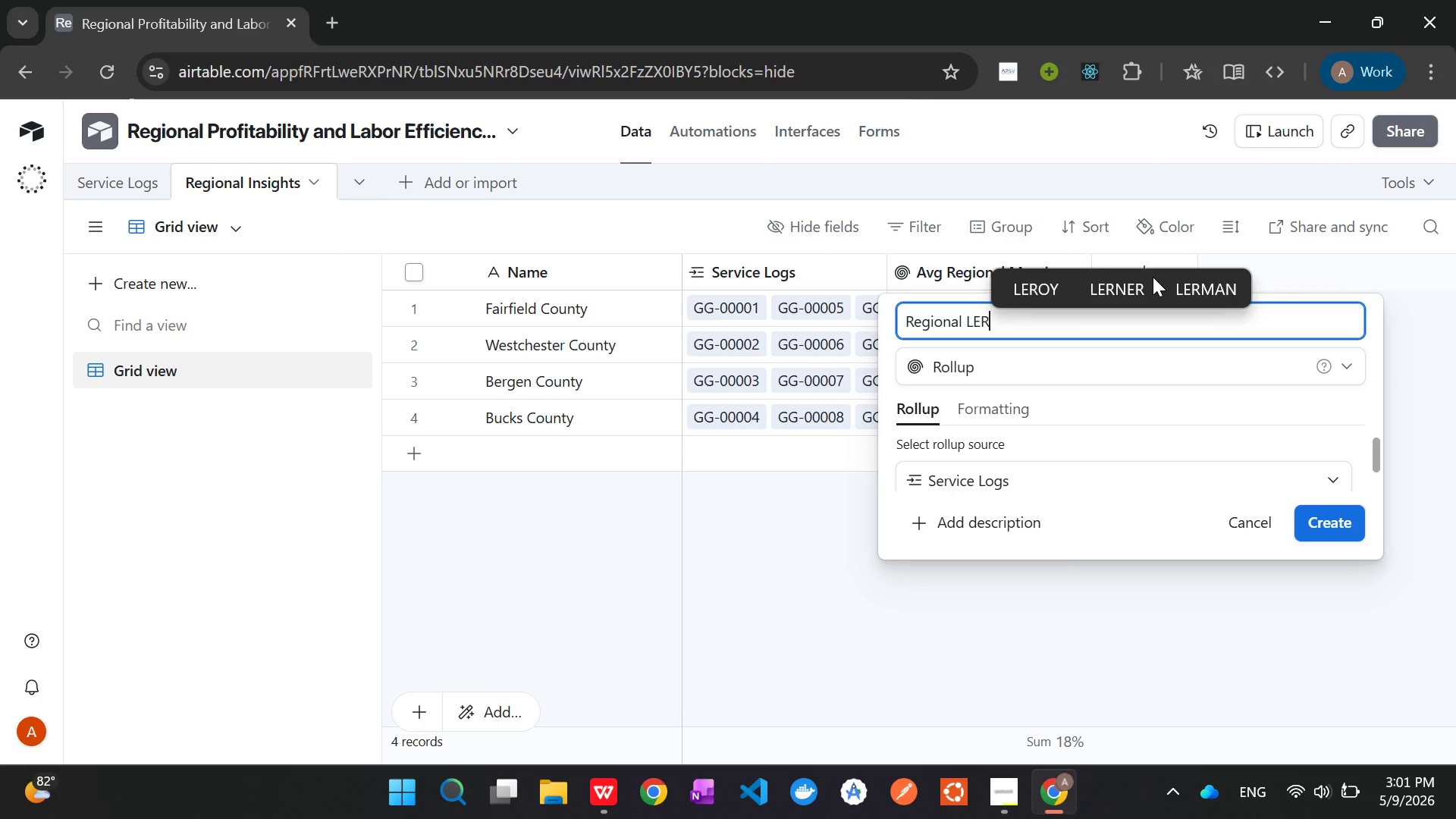 
scroll: coordinate [1072, 419], scroll_direction: down, amount: 1.0
 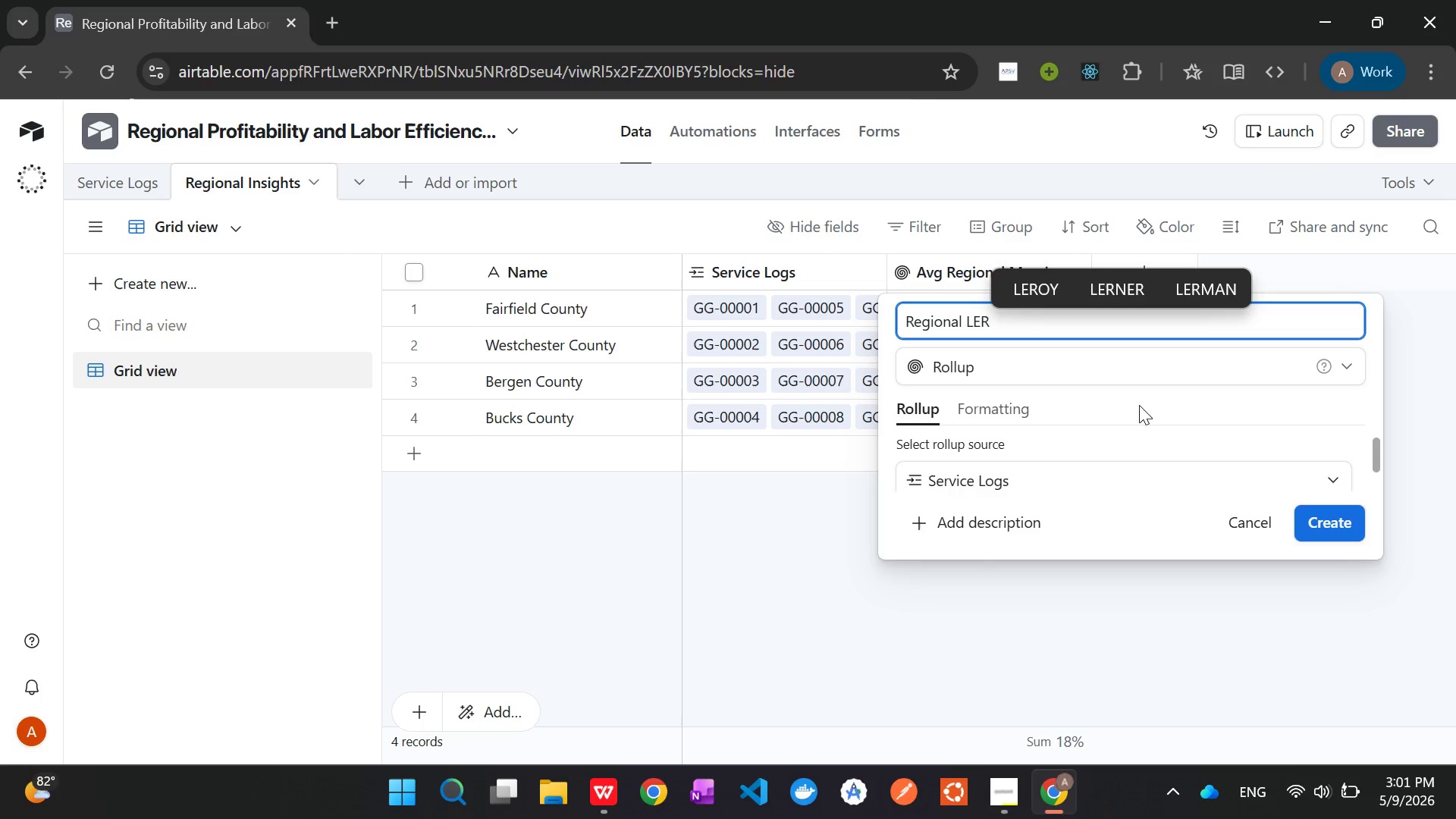 
left_click([1141, 400])
 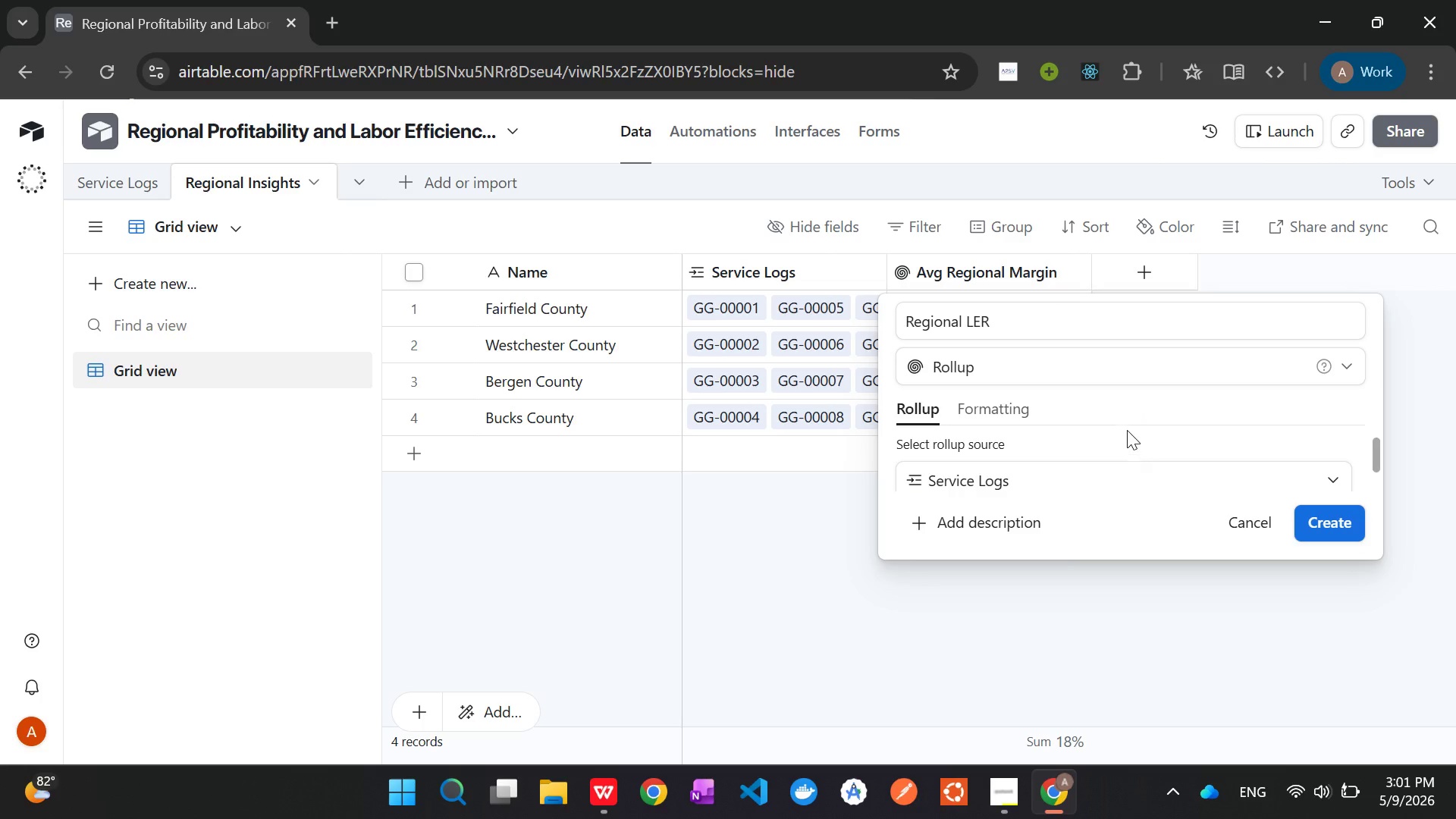 
scroll: coordinate [1119, 450], scroll_direction: down, amount: 3.0
 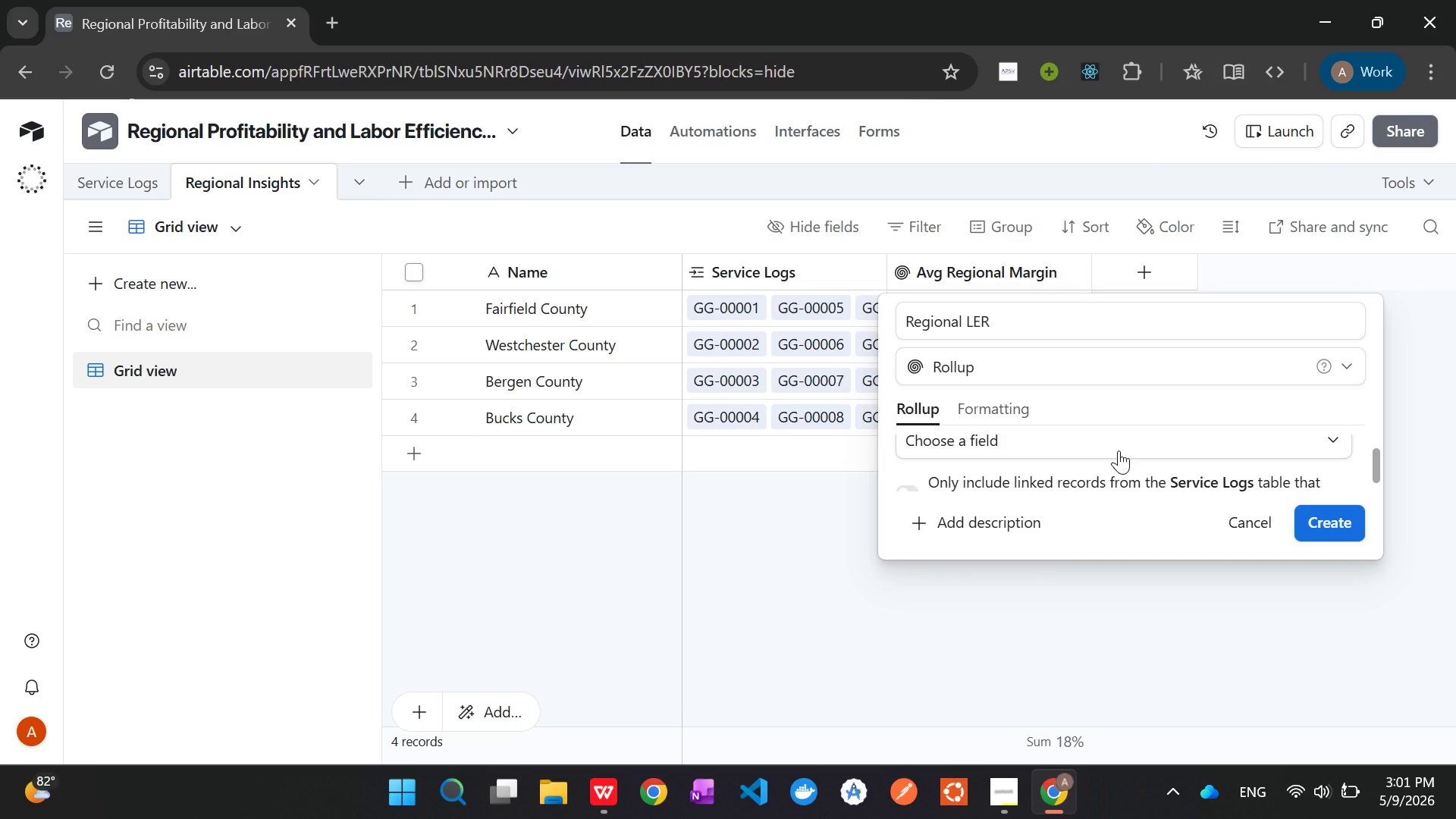 
wait(8.03)
 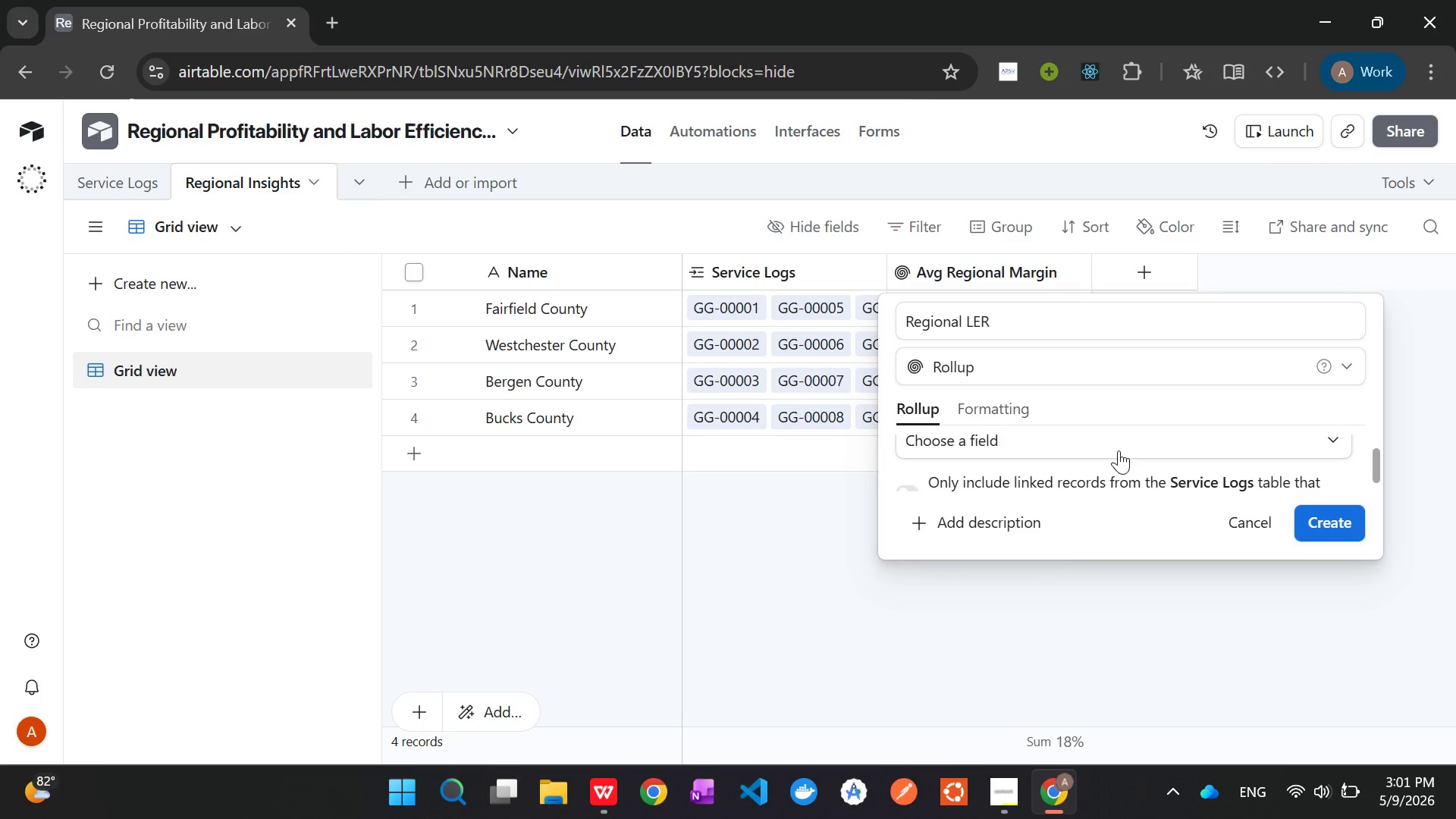 
scroll: coordinate [1119, 450], scroll_direction: up, amount: 1.0
 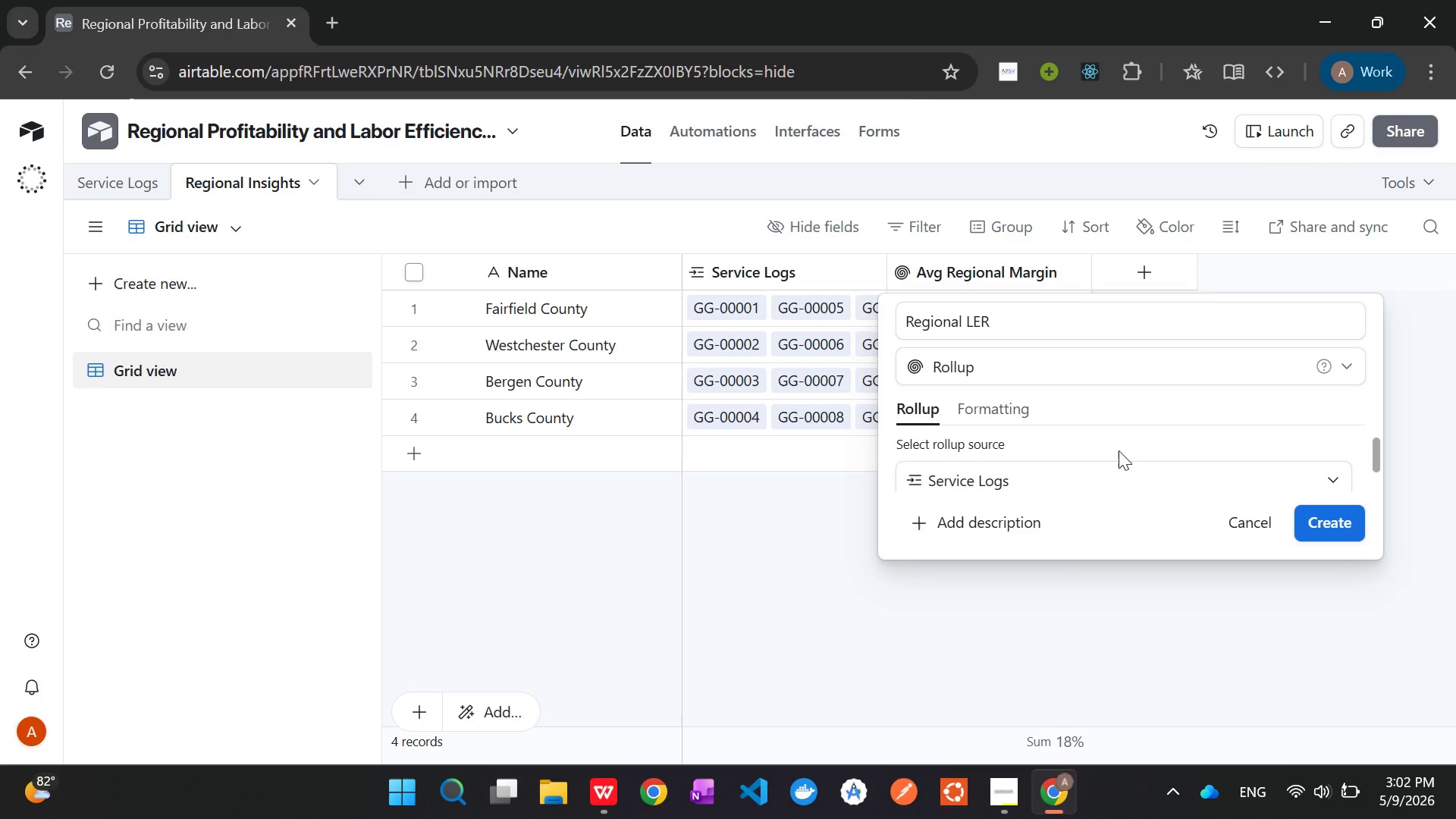 
scroll: coordinate [1119, 450], scroll_direction: down, amount: 2.0
 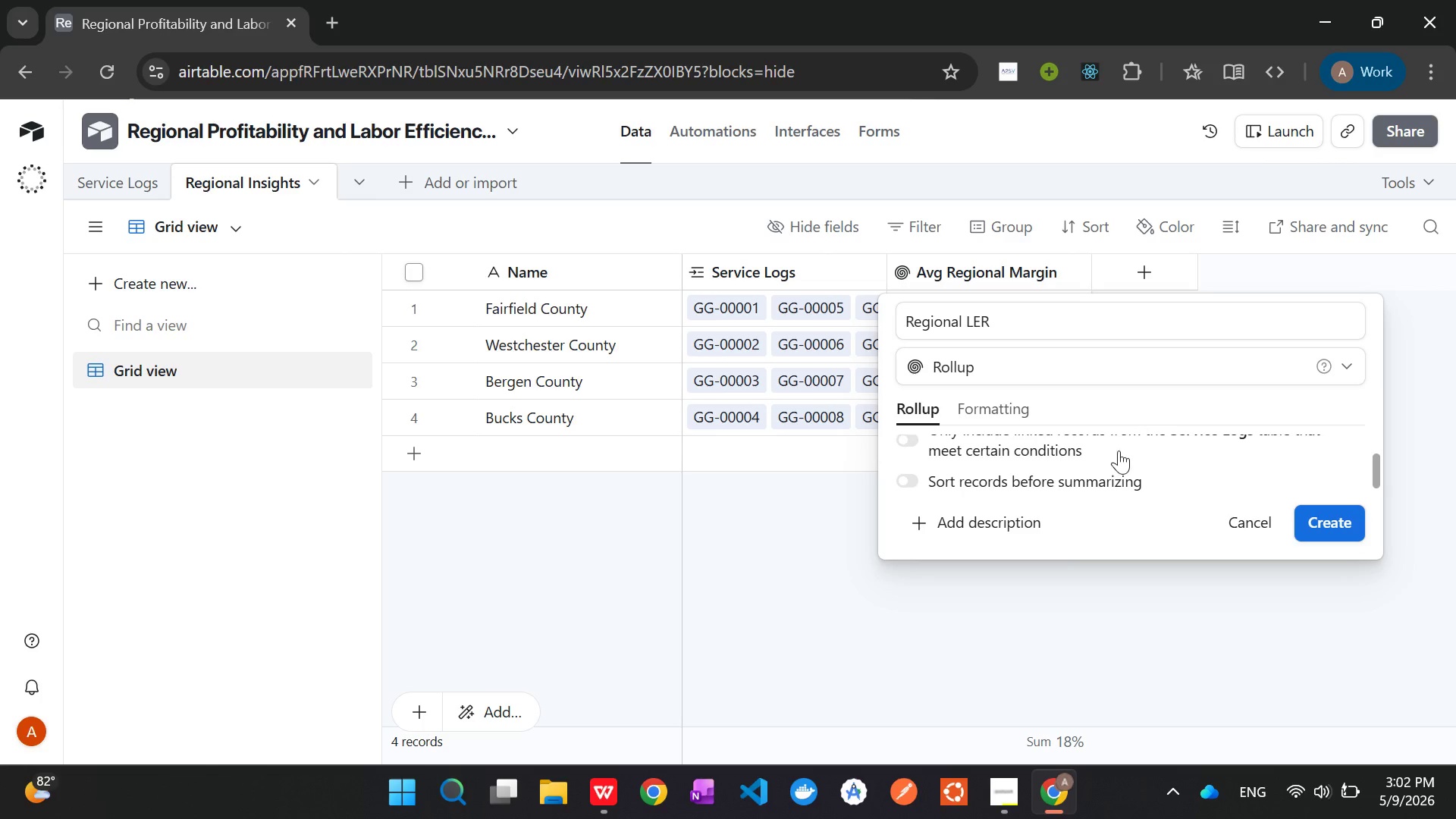 
scroll: coordinate [1119, 450], scroll_direction: up, amount: 1.0
 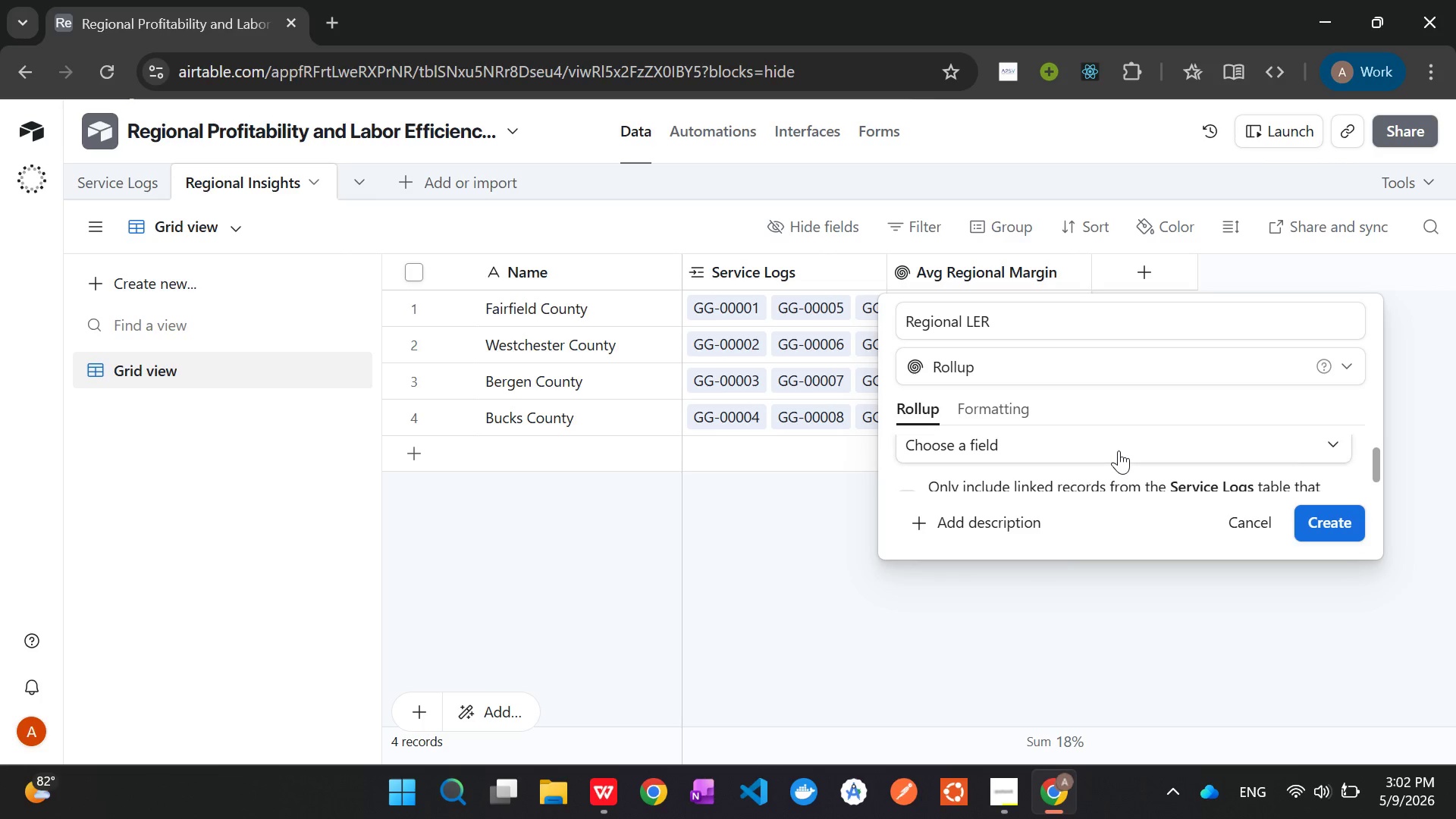 
left_click([1119, 450])
 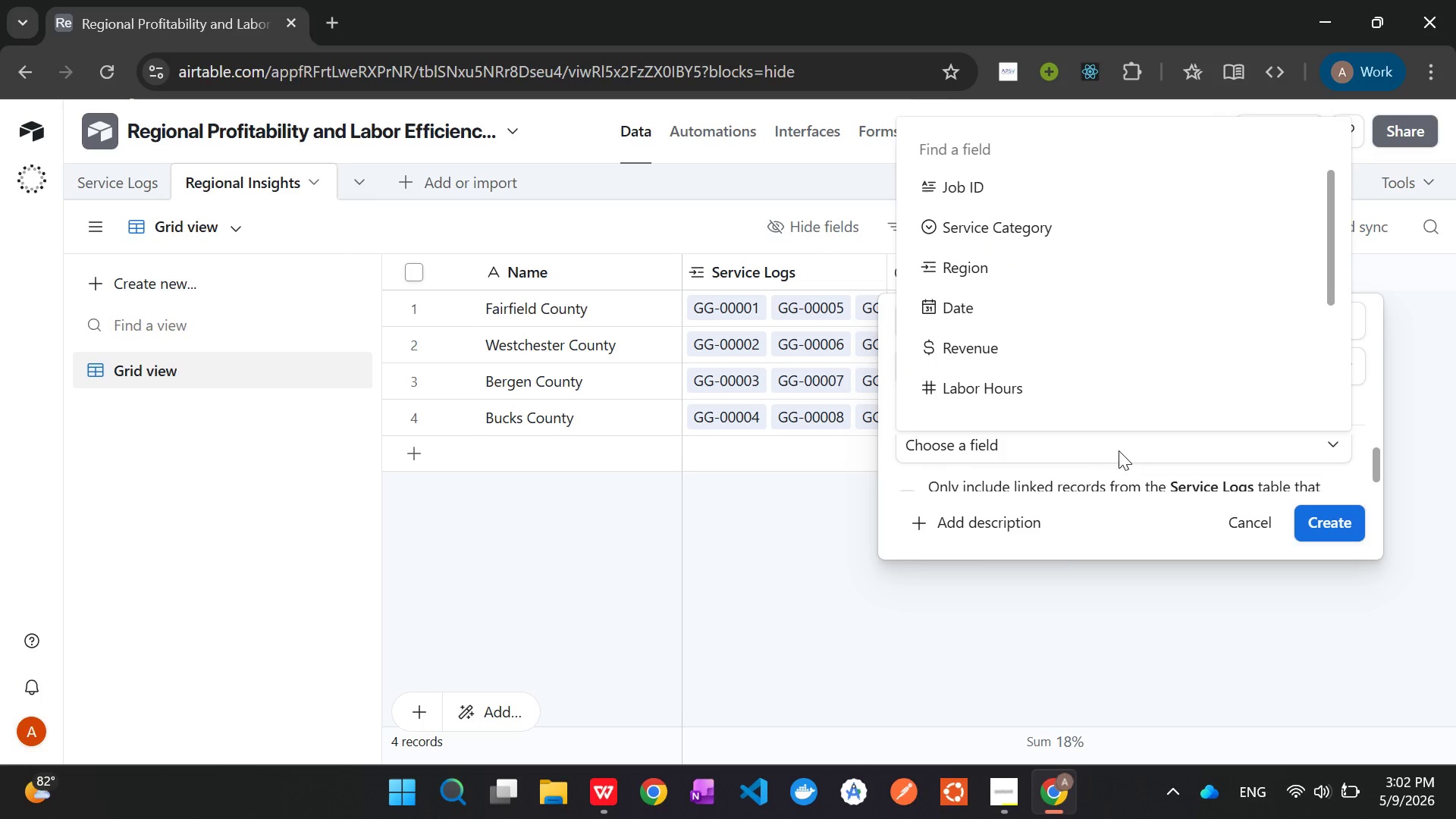 
wait(5.33)
 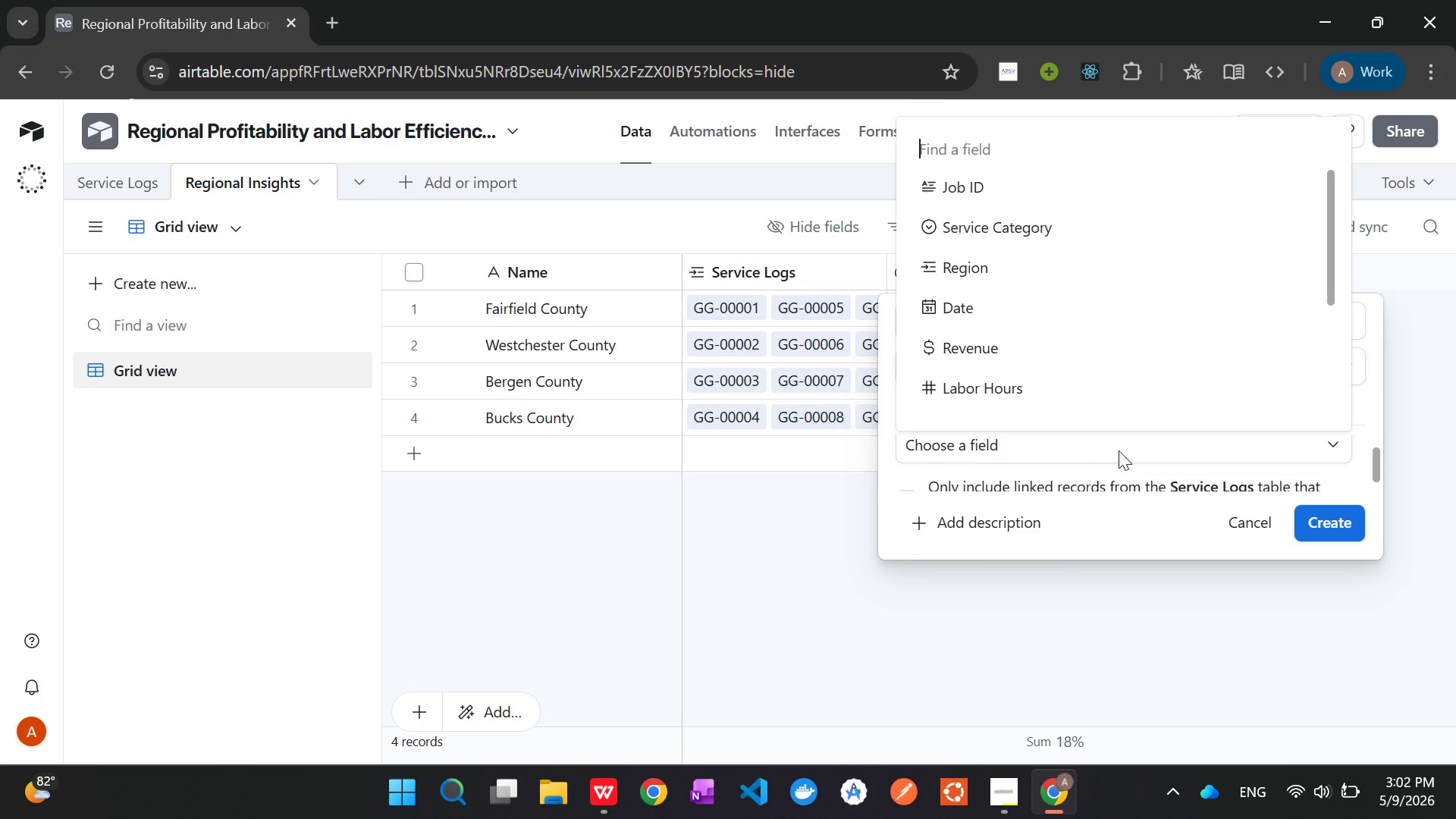 
scroll: coordinate [1053, 324], scroll_direction: down, amount: 3.0
 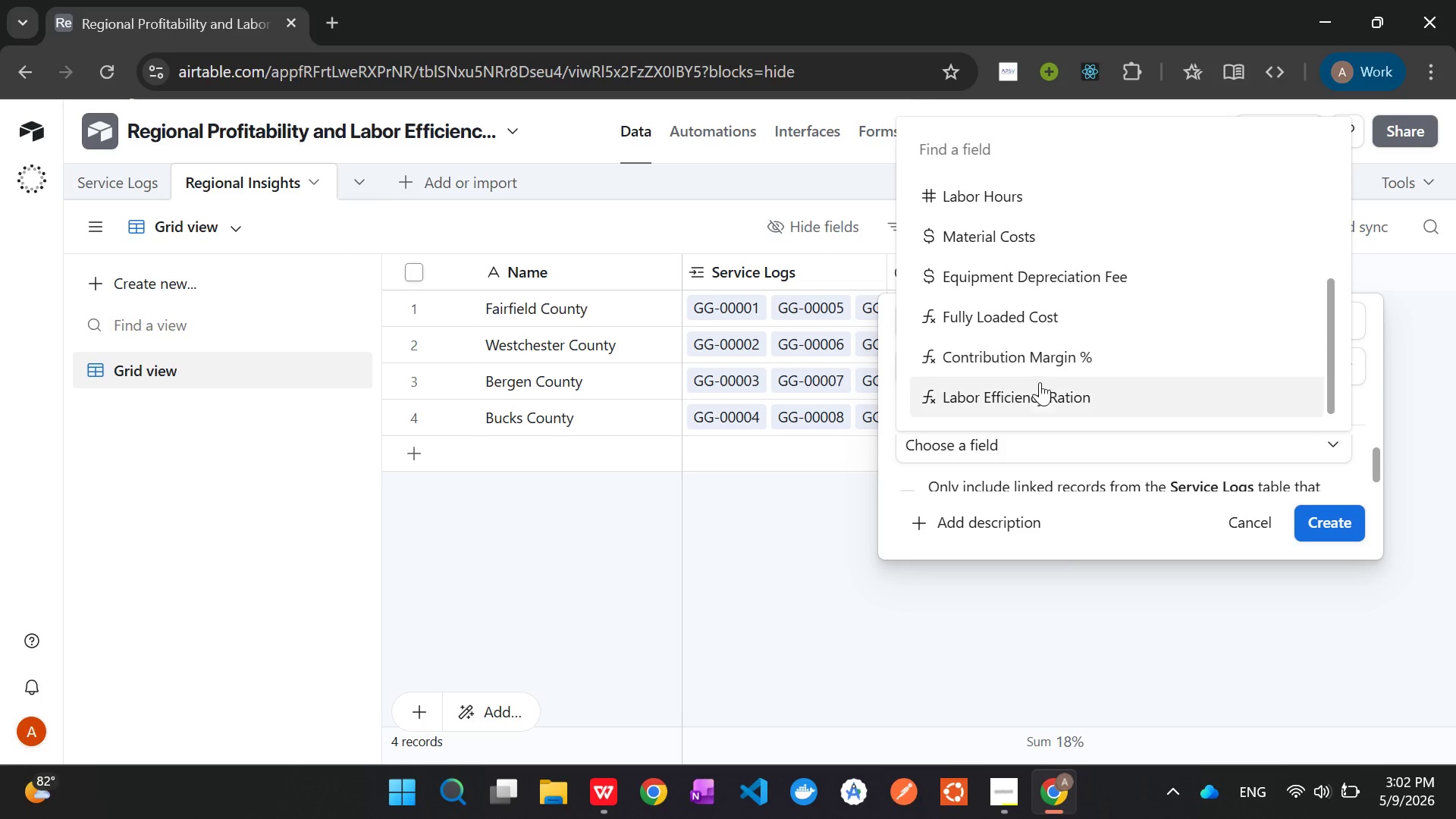 
left_click([1040, 386])
 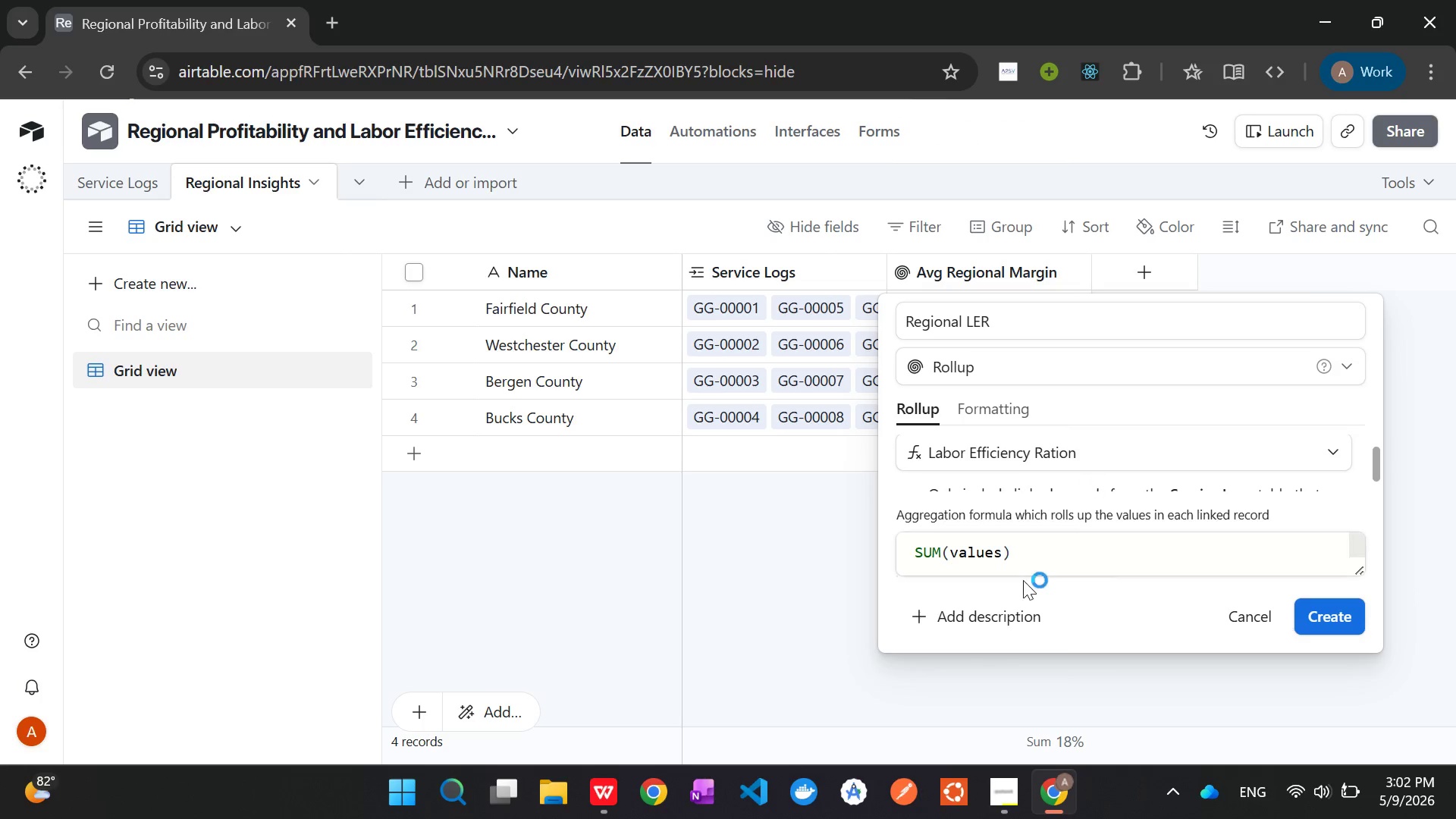 
left_click([1022, 532])
 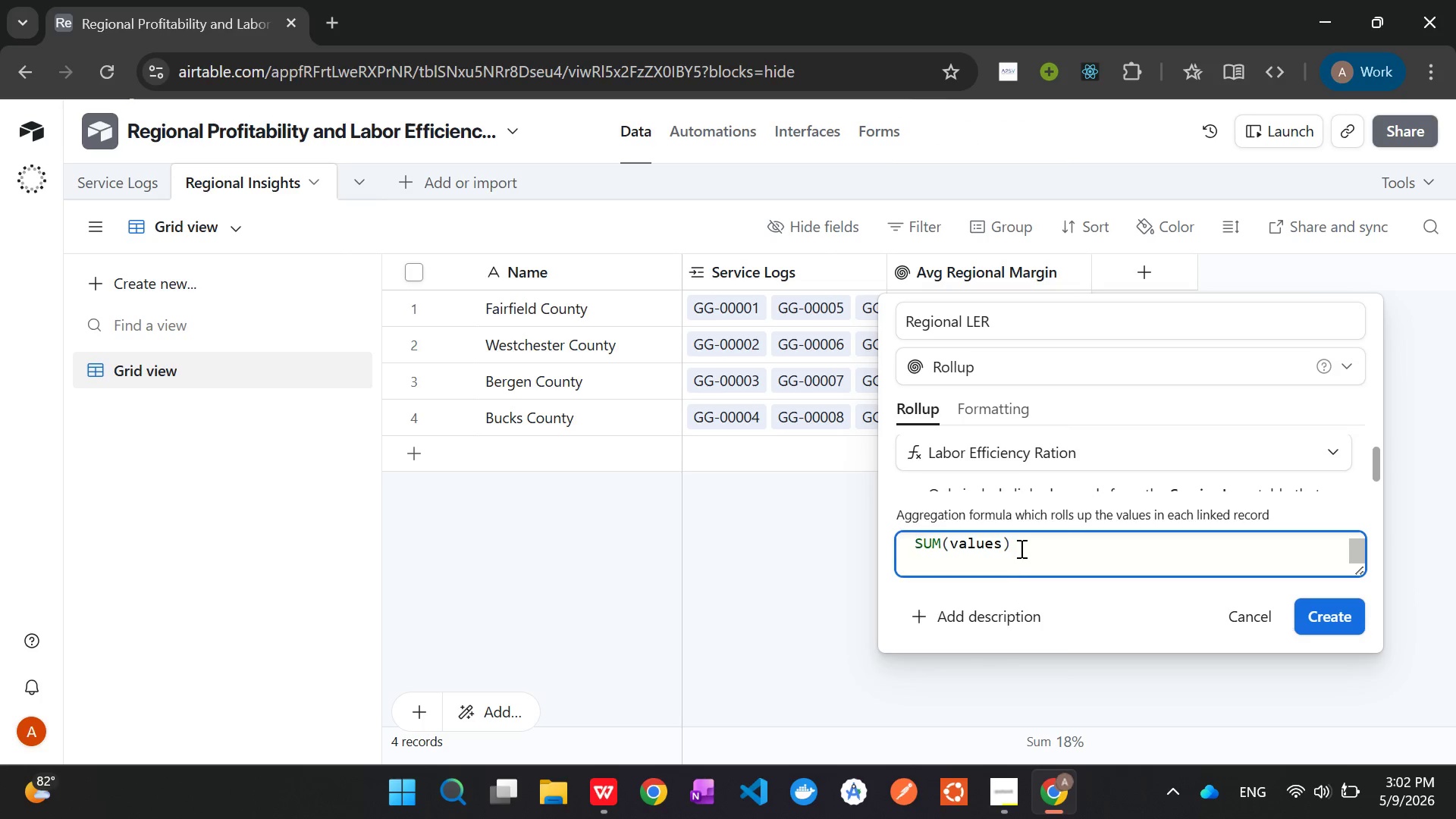 
left_click_drag(start_coordinate=[1020, 548], to_coordinate=[843, 551])
 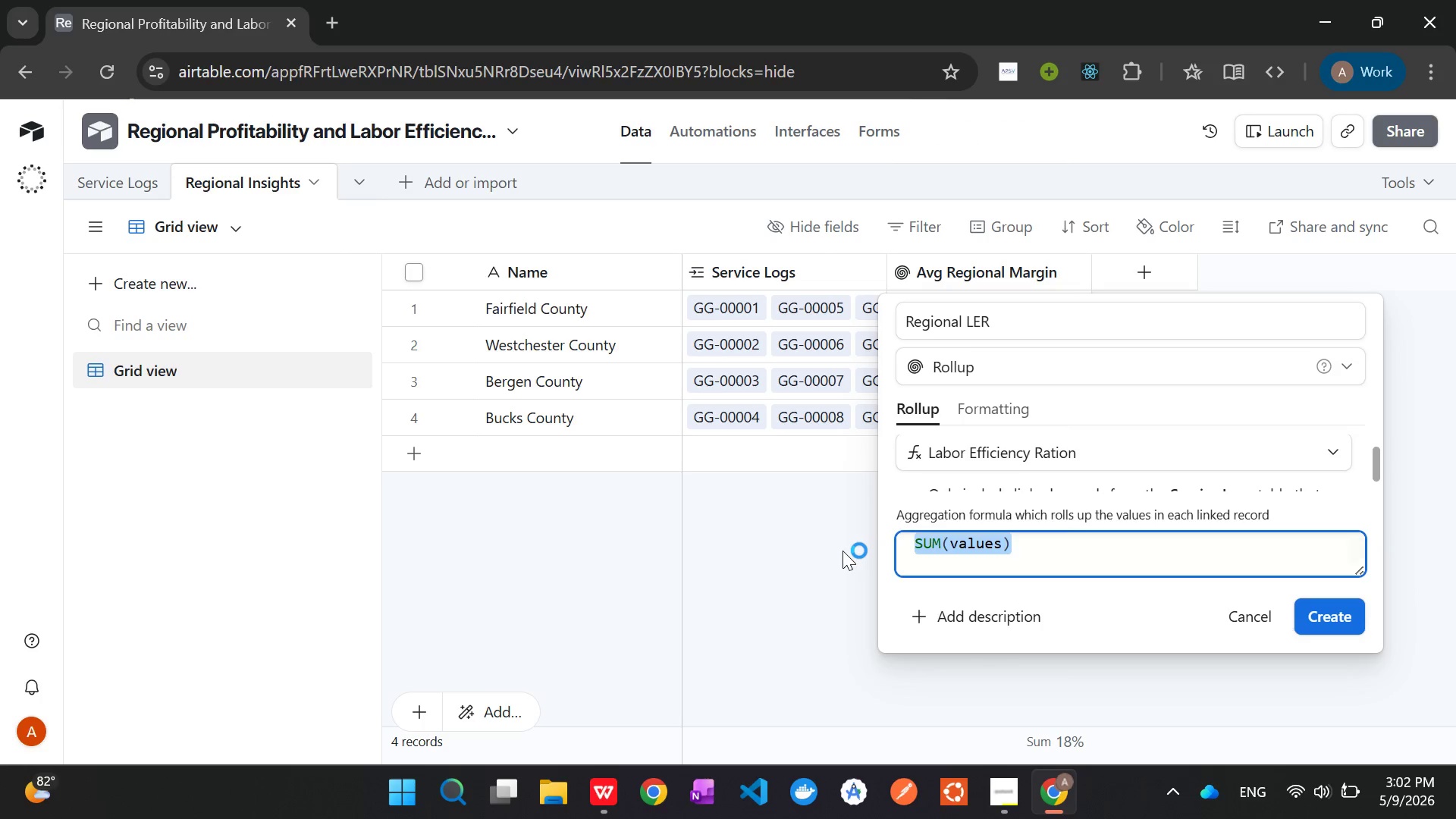 
key(Backspace)
type(Ave)
key(Tab)
 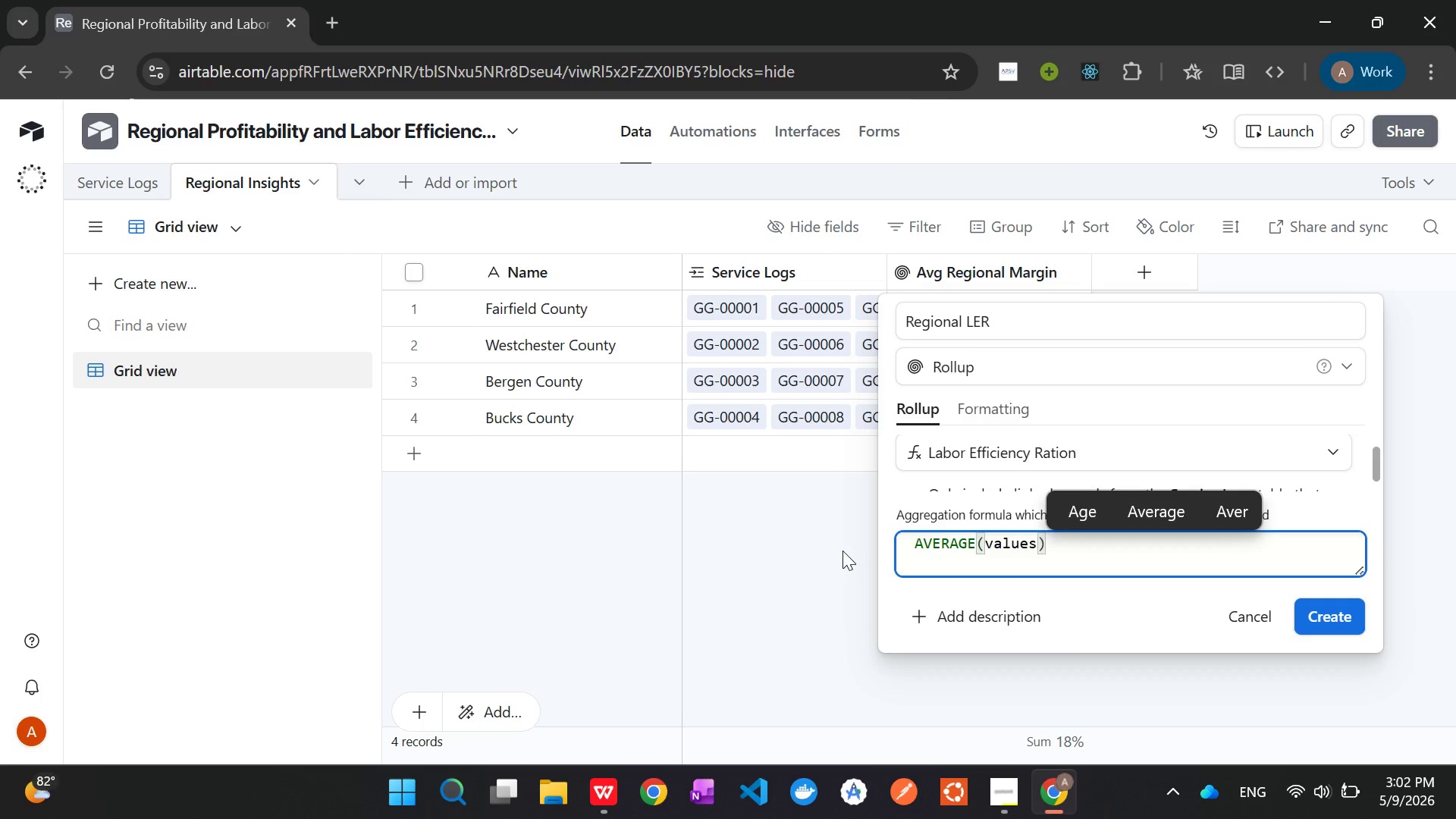 
scroll: coordinate [843, 551], scroll_direction: up, amount: 2.0
 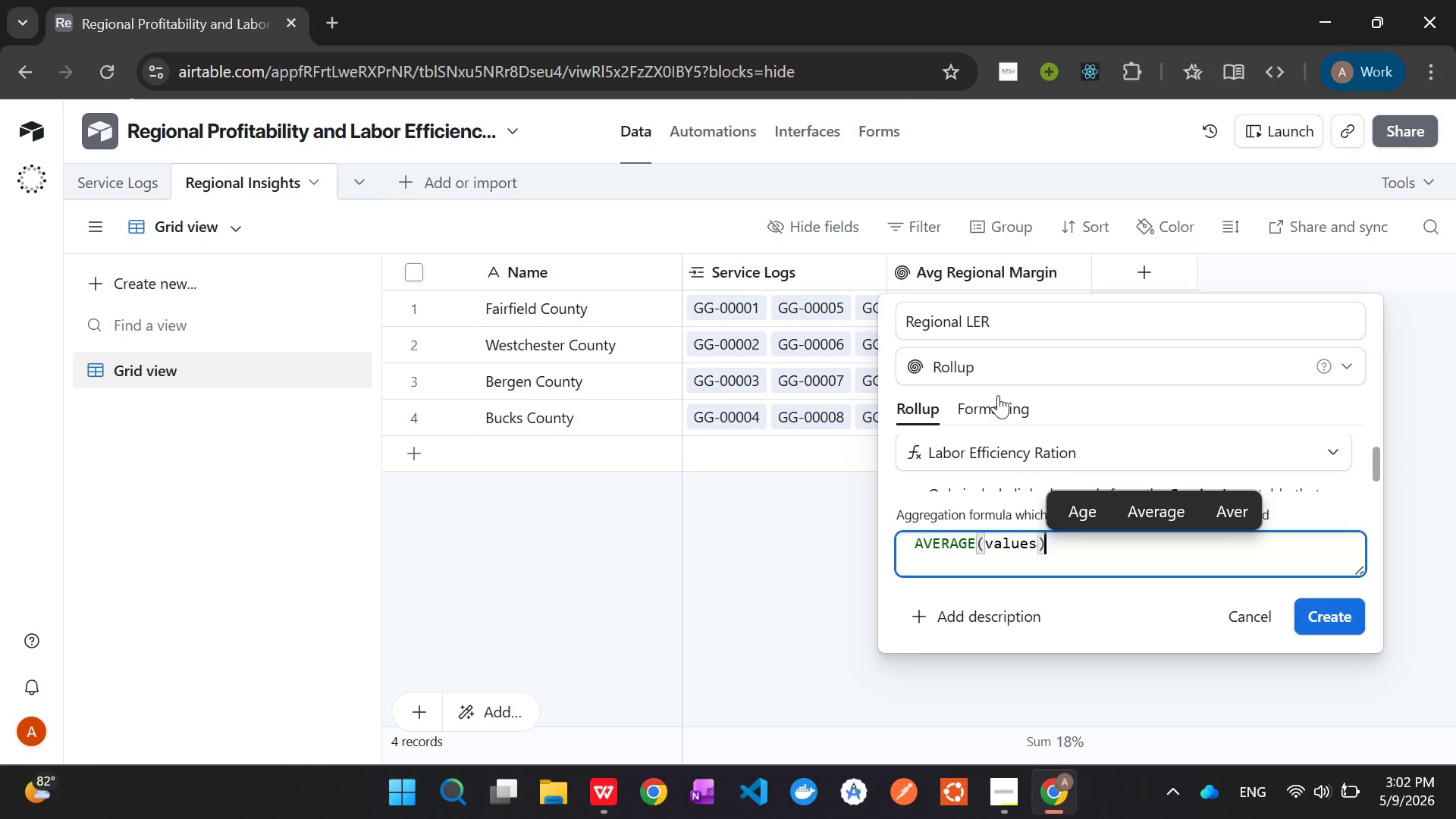 
left_click([999, 403])
 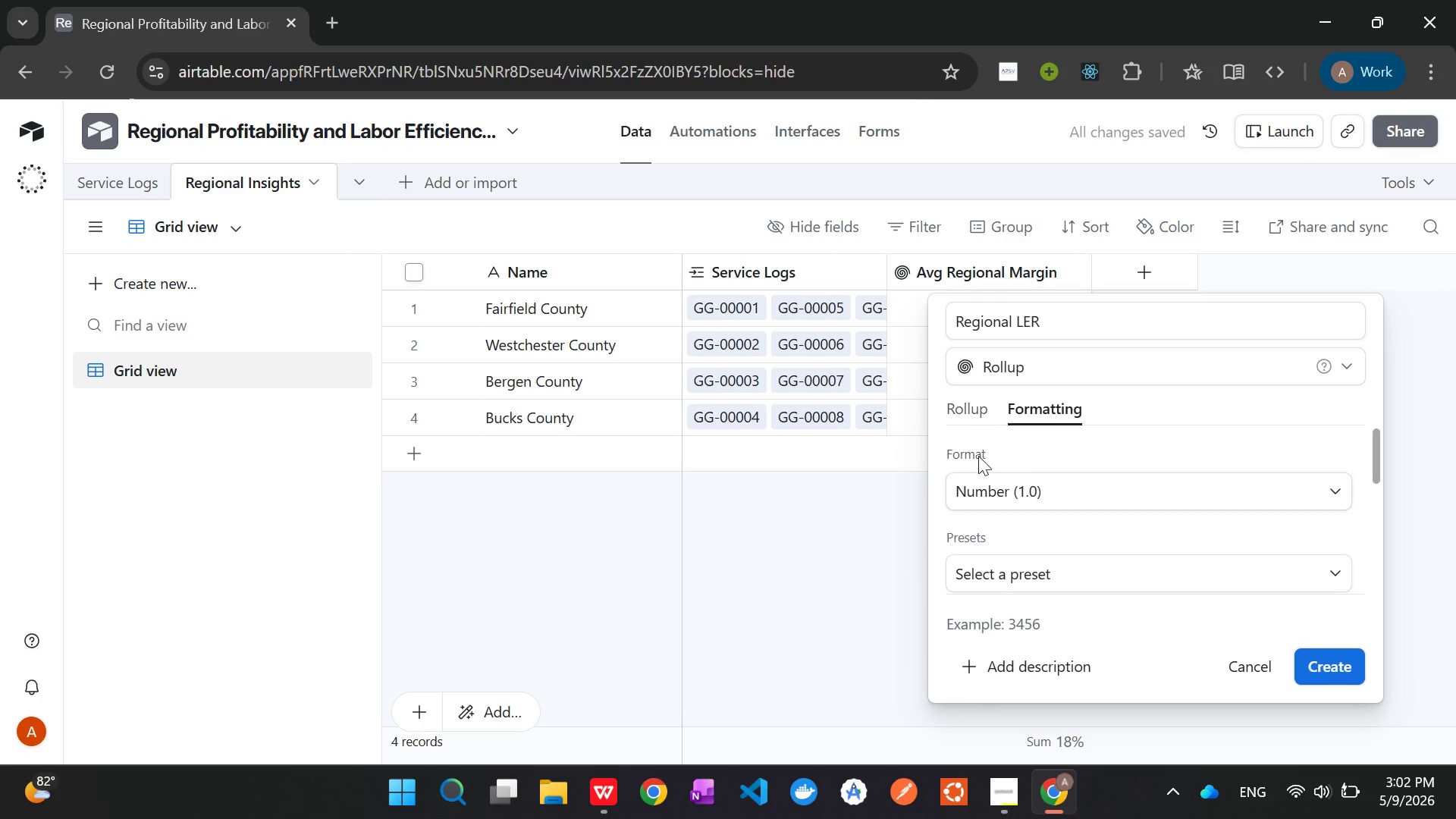 
left_click([1013, 492])
 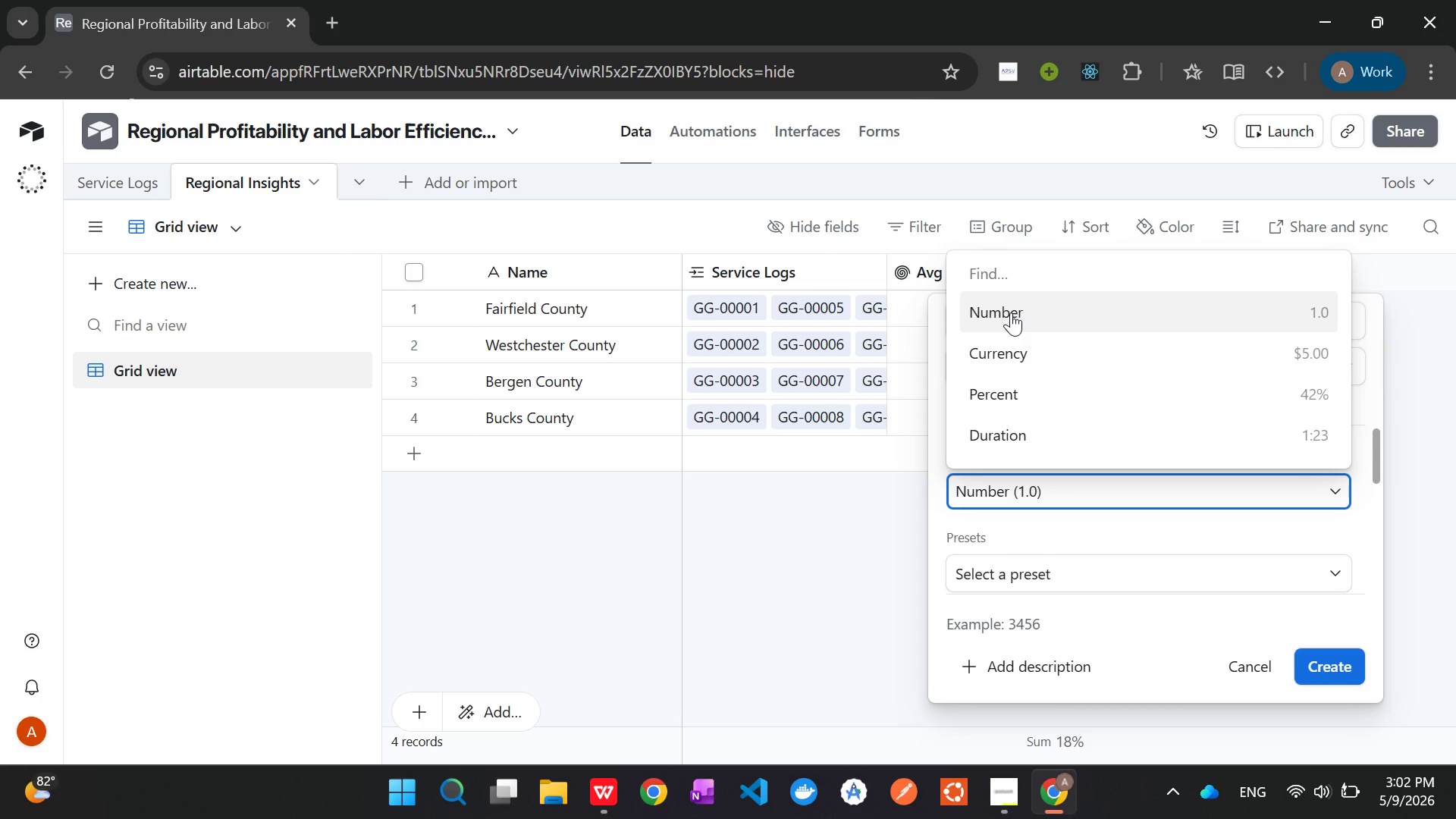 
wait(27.89)
 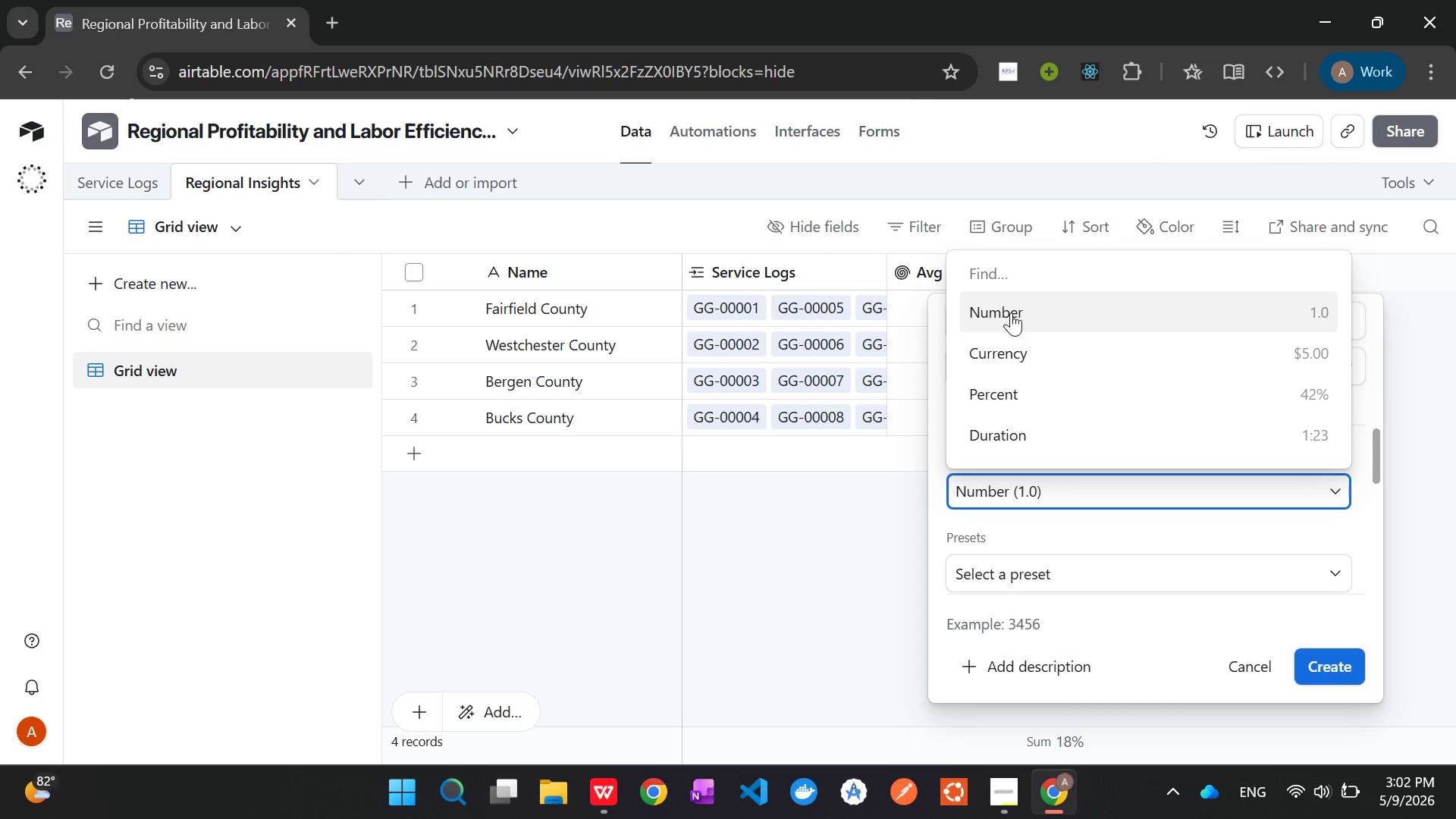 
left_click([1135, 538])
 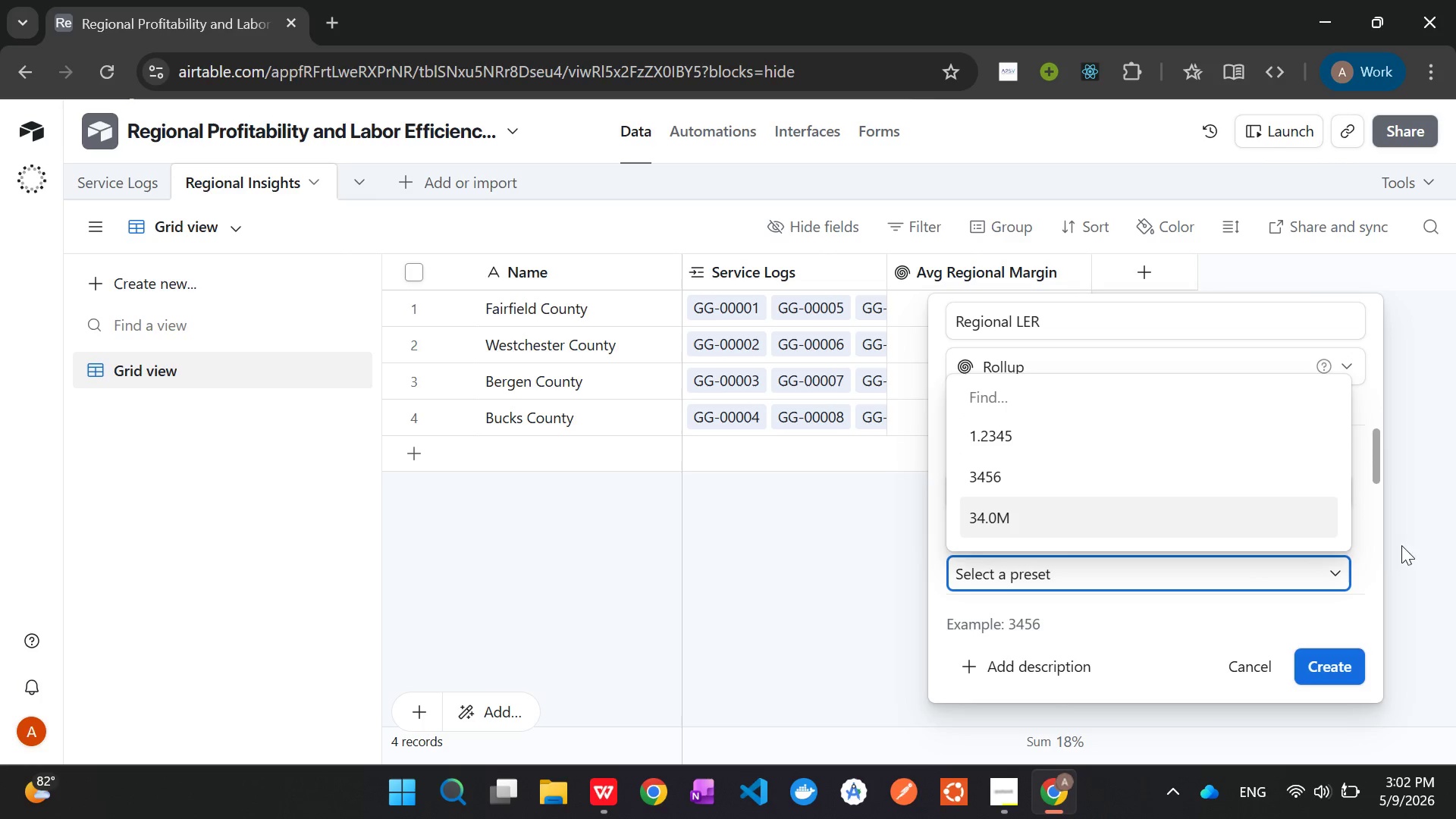 
left_click([1369, 537])
 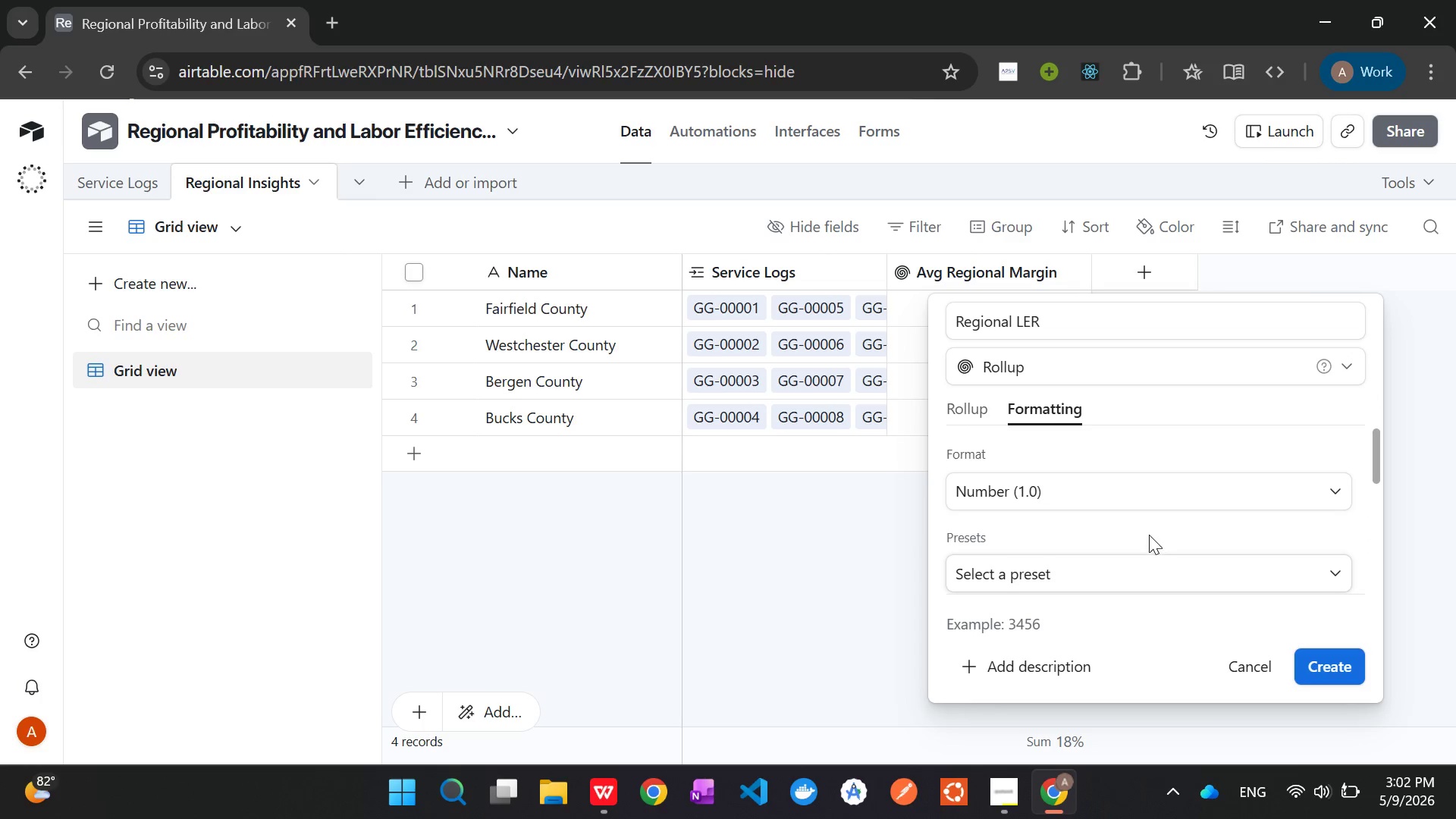 
scroll: coordinate [1149, 535], scroll_direction: down, amount: 1.0
 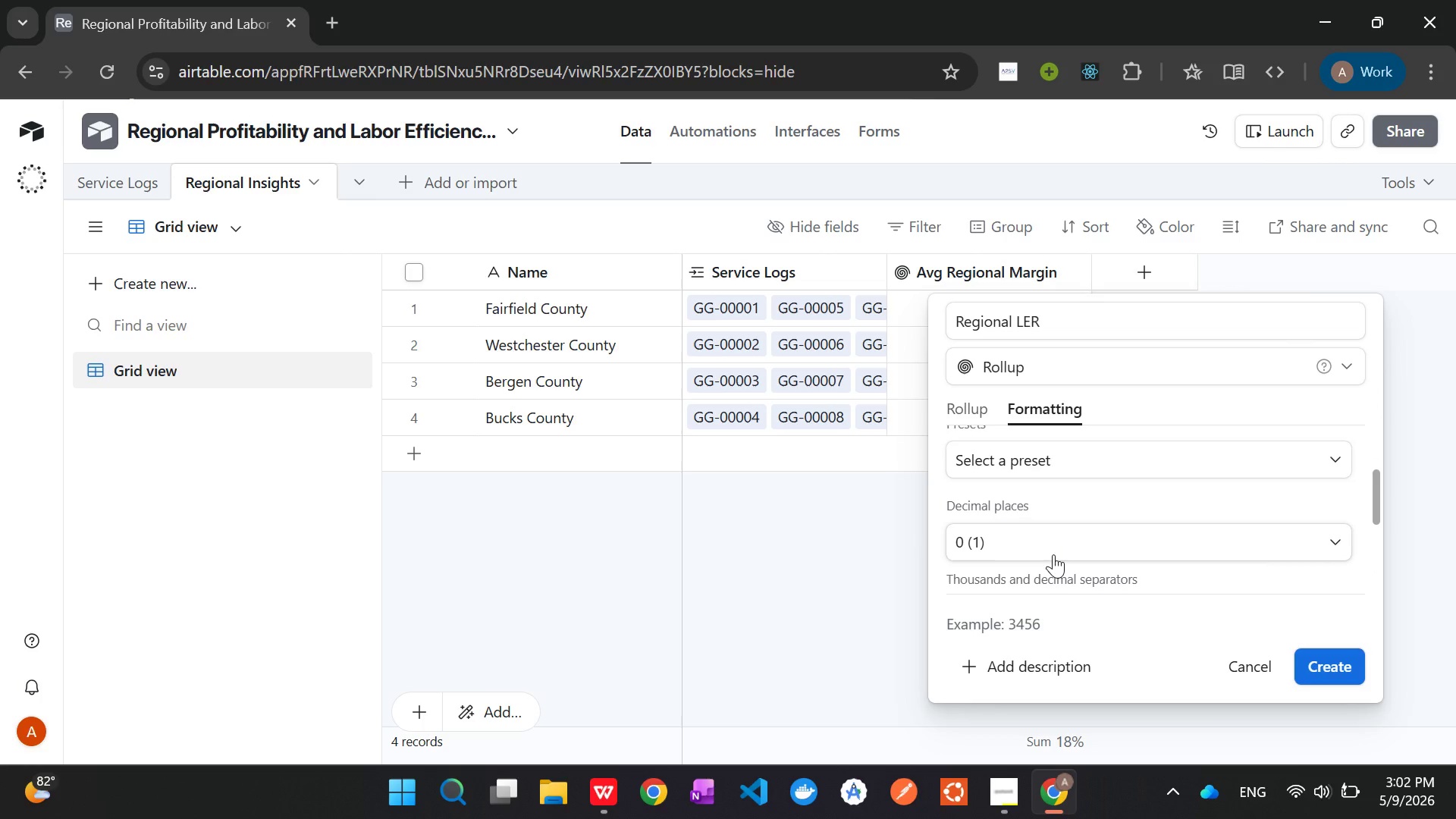 
left_click([1053, 554])
 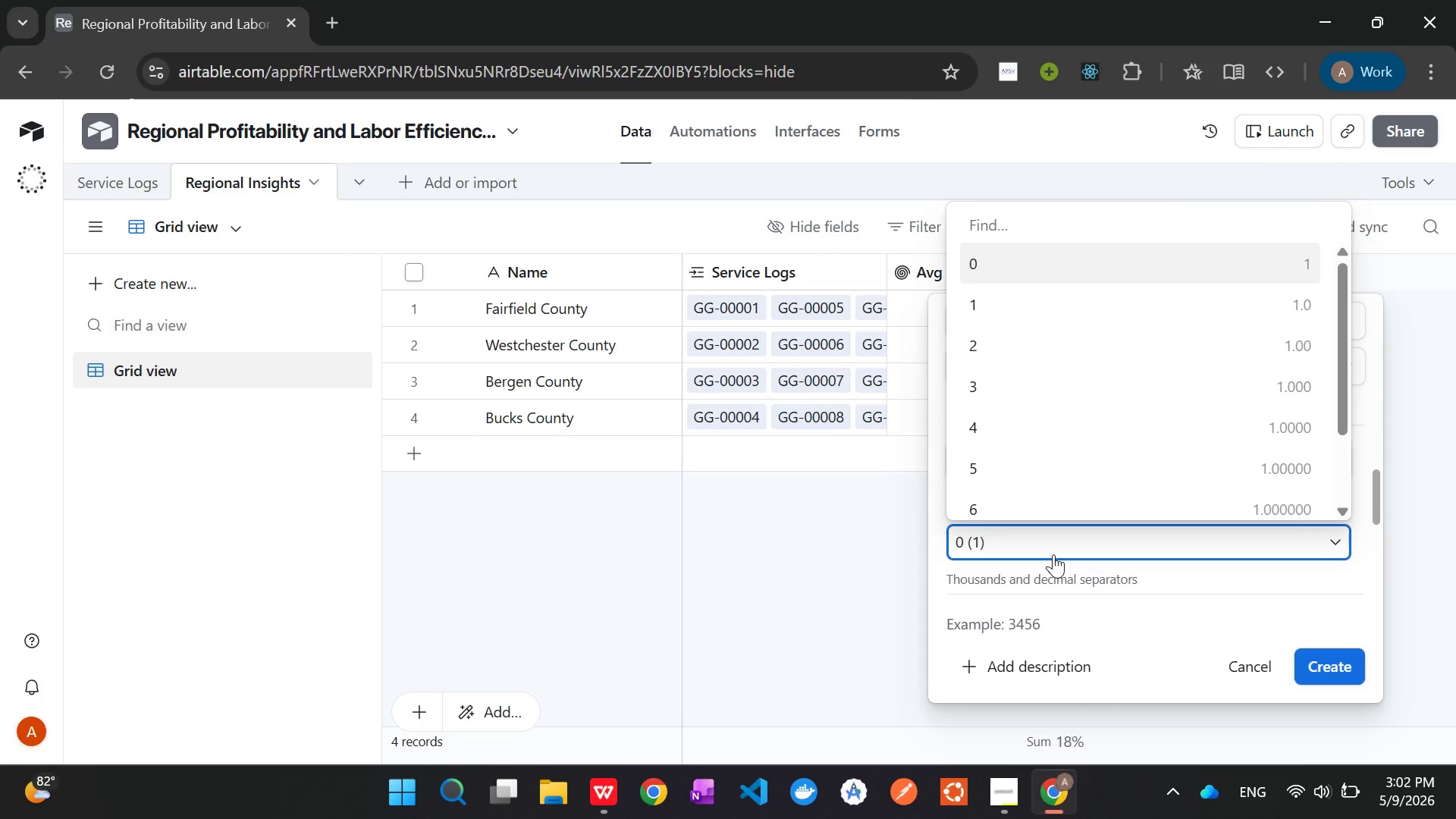 
left_click([1053, 554])
 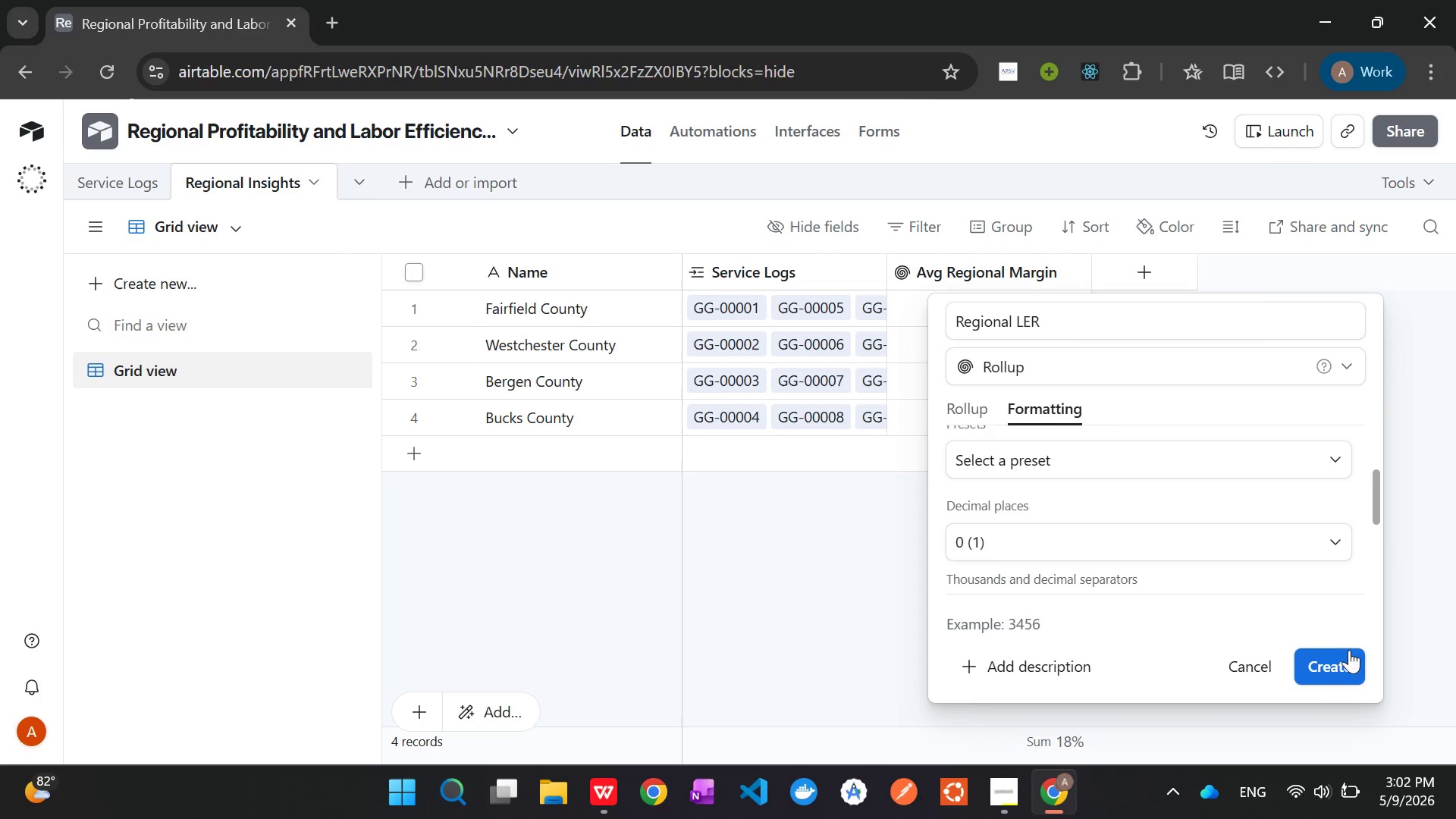 
left_click([1337, 670])
 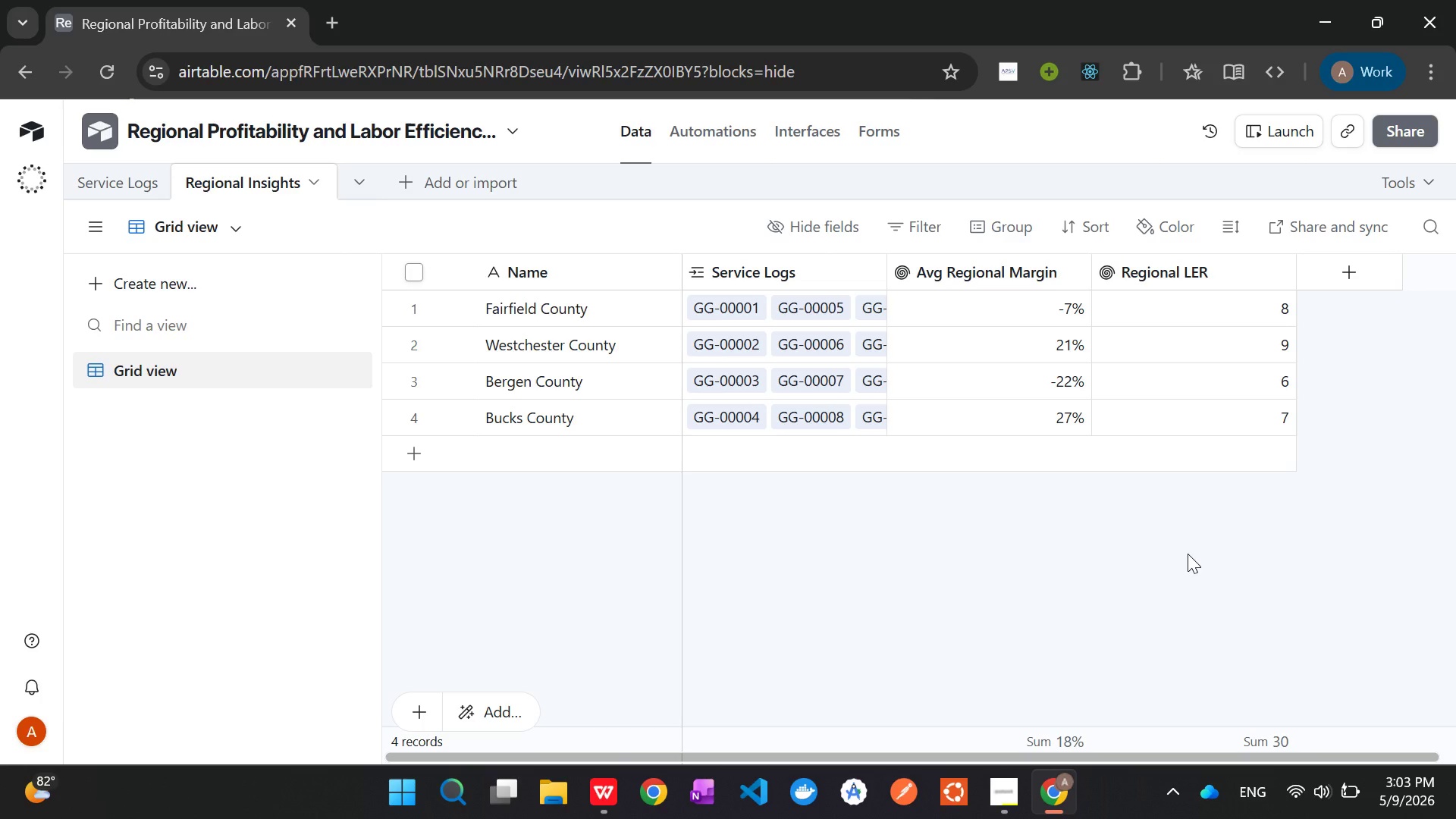 
wait(29.05)
 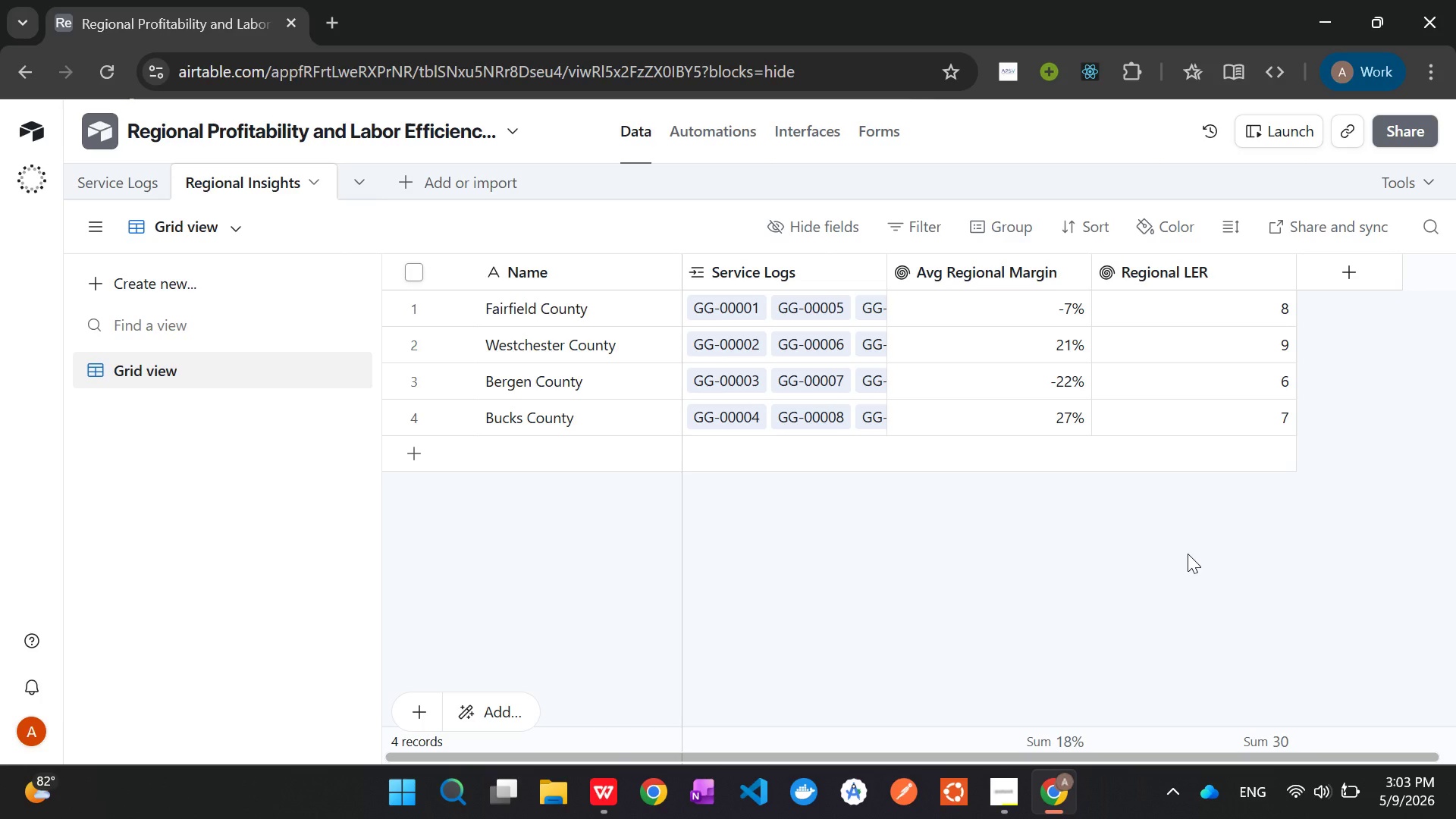 
left_click([987, 780])